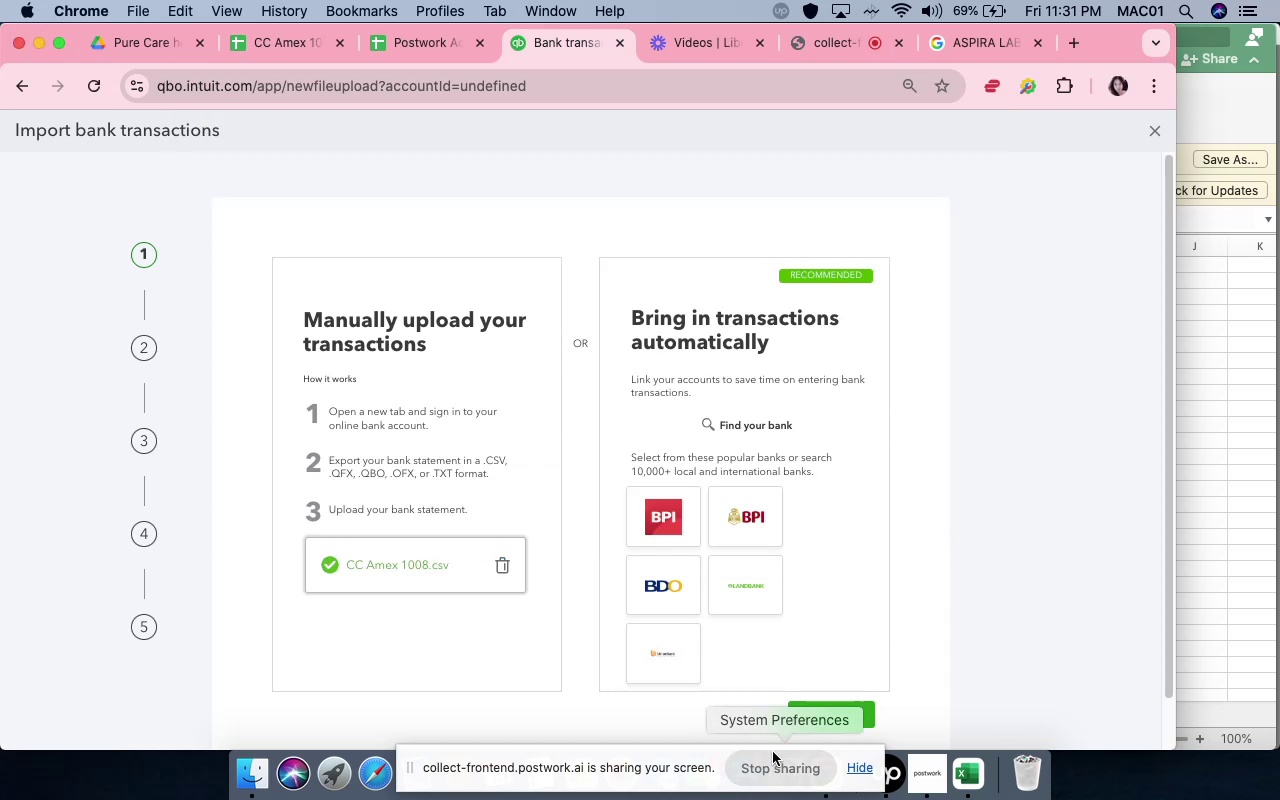 
left_click([815, 711])
 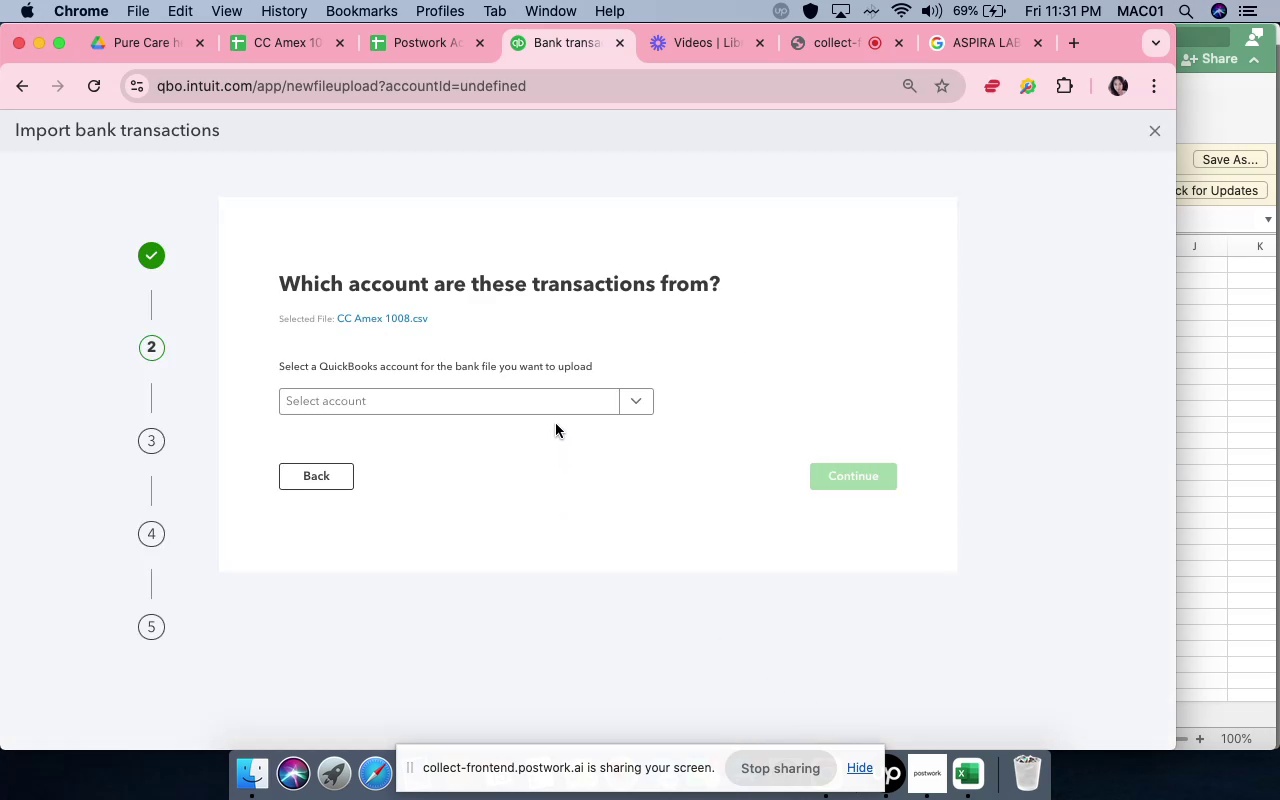 
left_click([553, 409])
 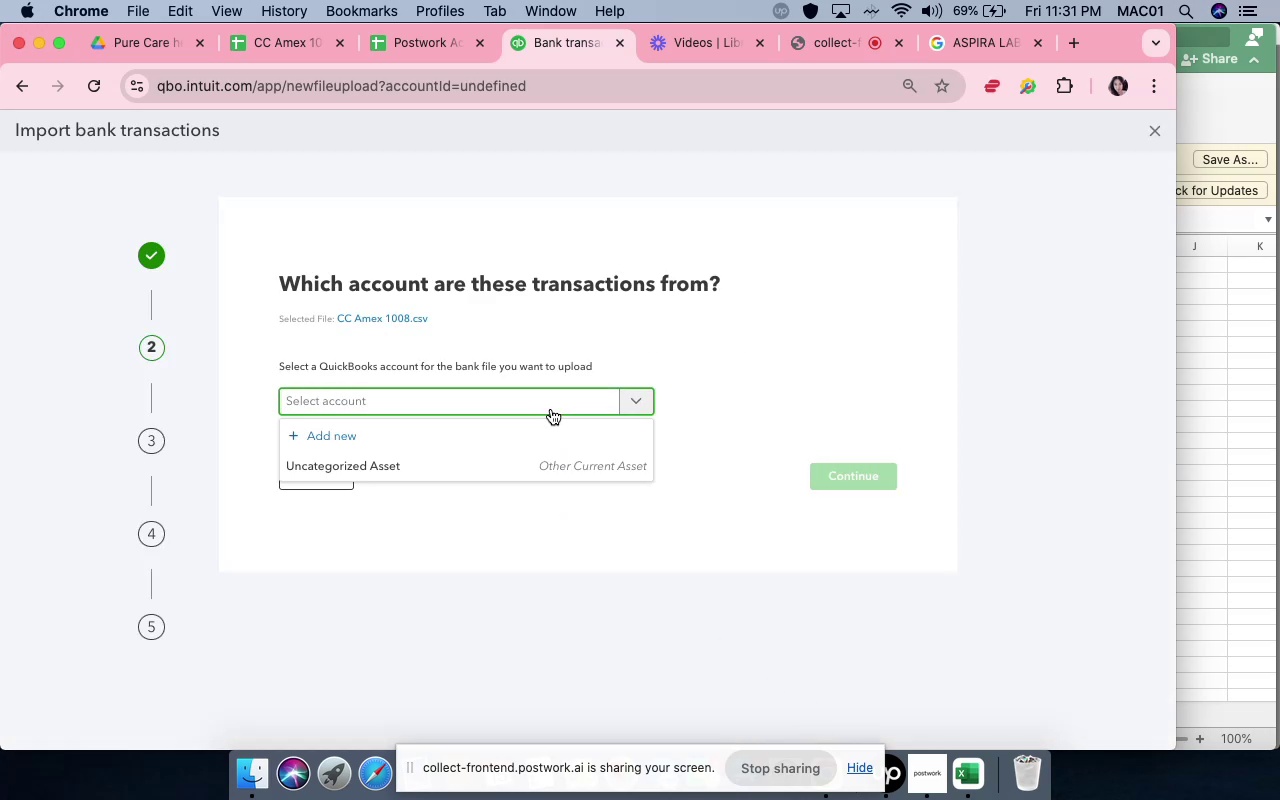 
wait(9.78)
 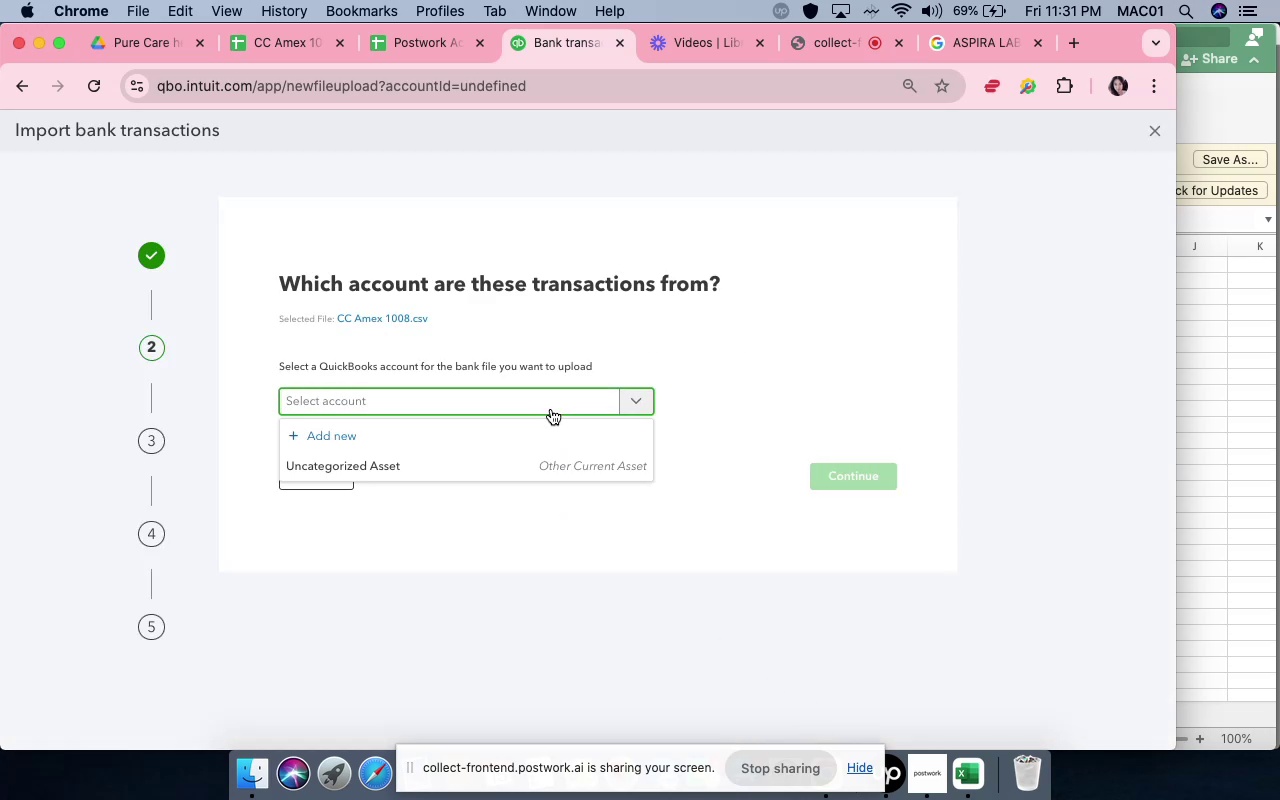 
left_click_drag(start_coordinate=[1087, 50], to_coordinate=[1112, 119])
 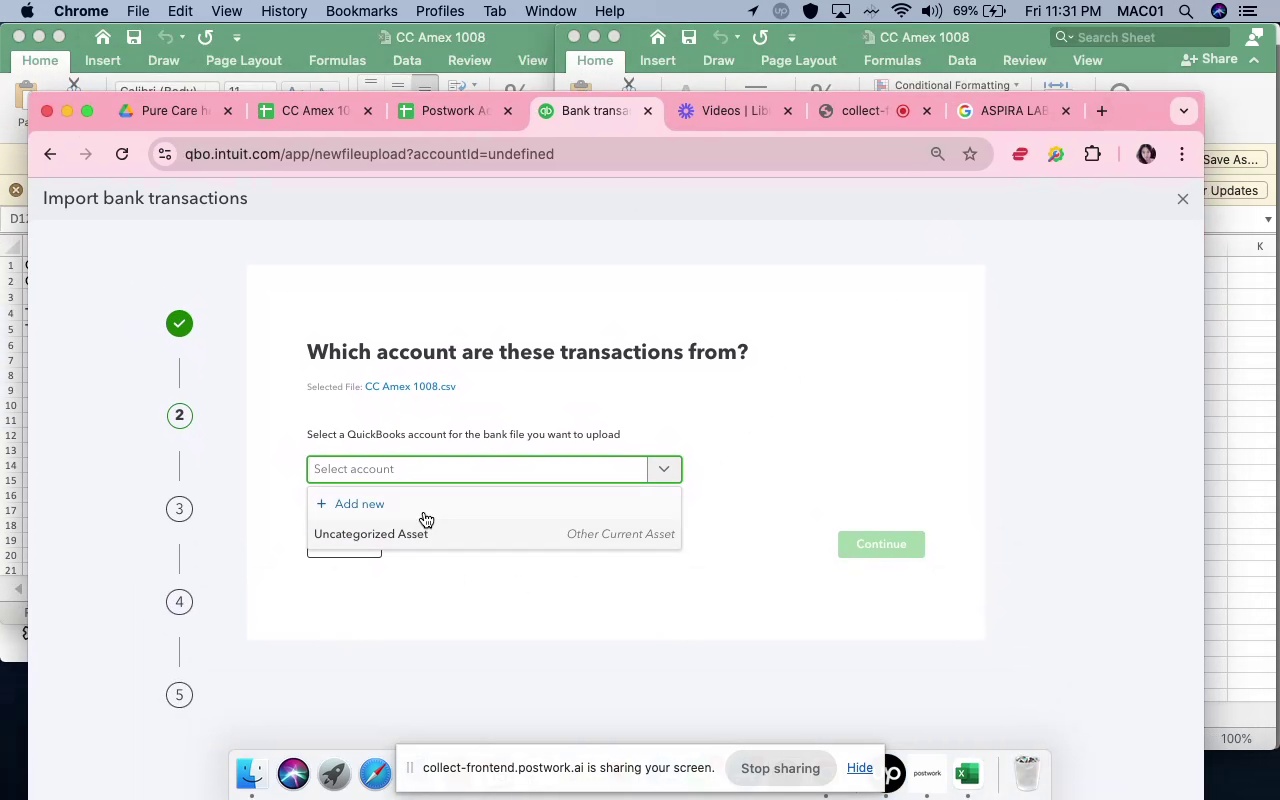 
left_click([424, 505])
 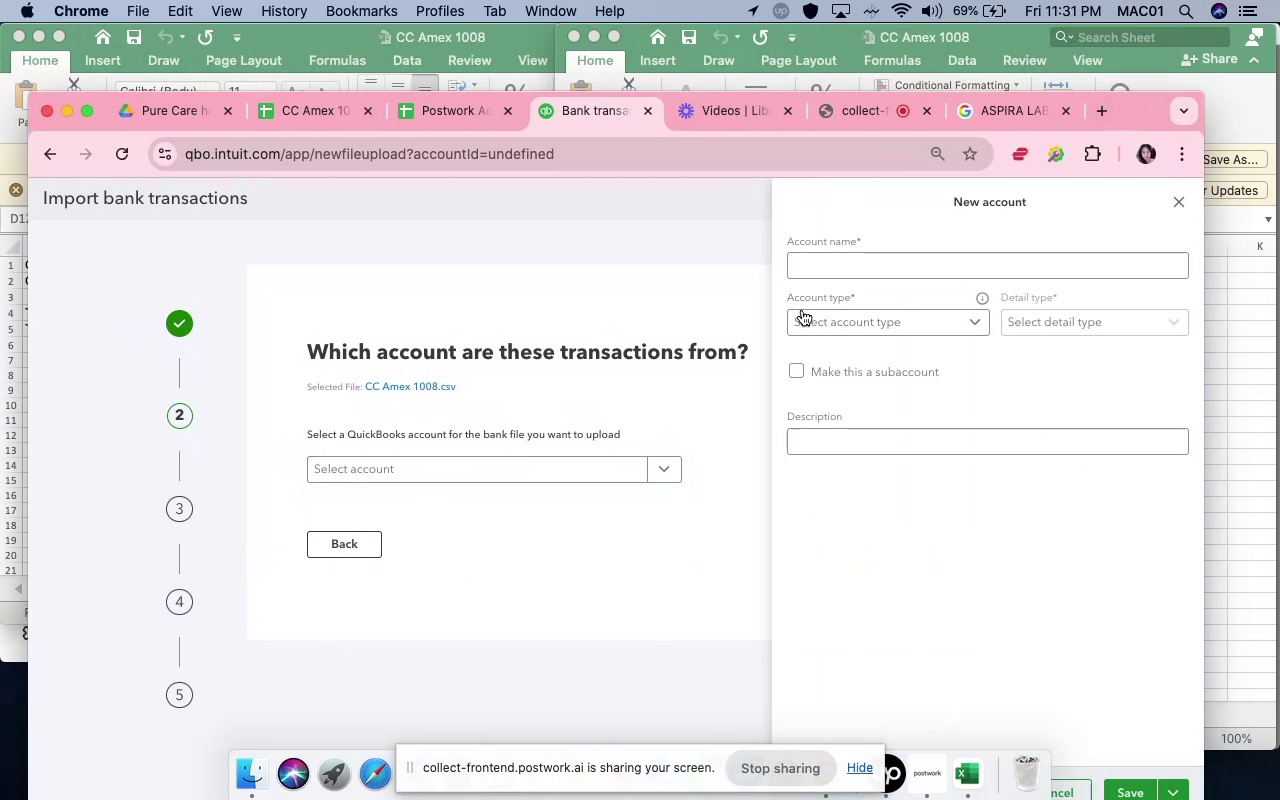 
left_click([881, 247])
 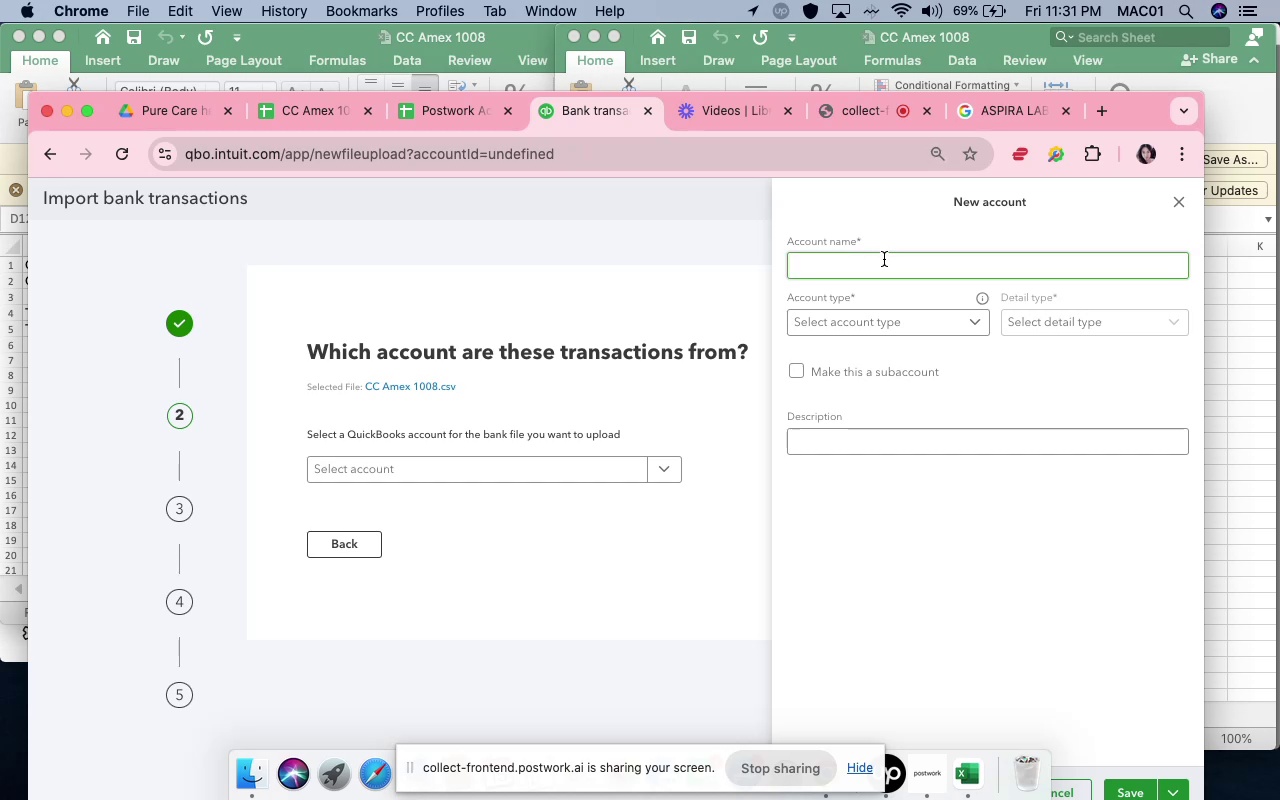 
left_click([884, 259])
 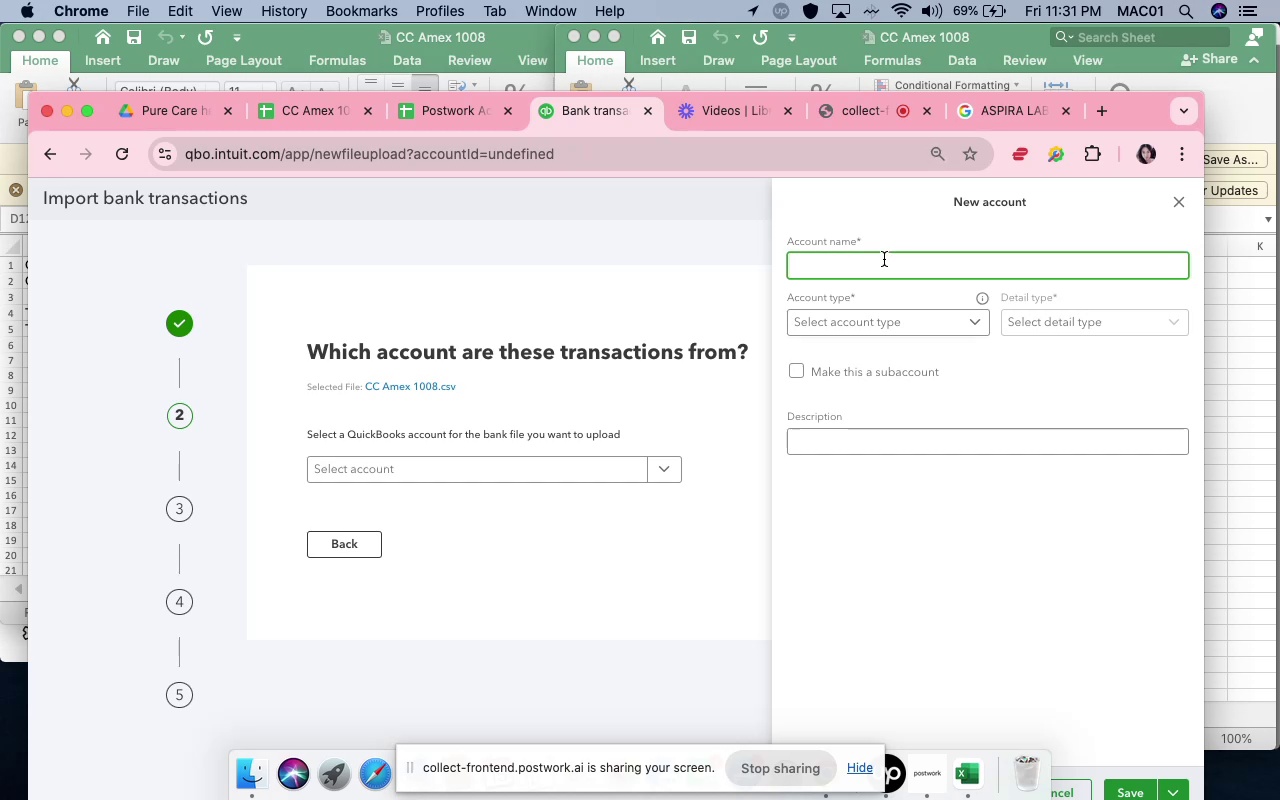 
type(CC Amex 1008)
 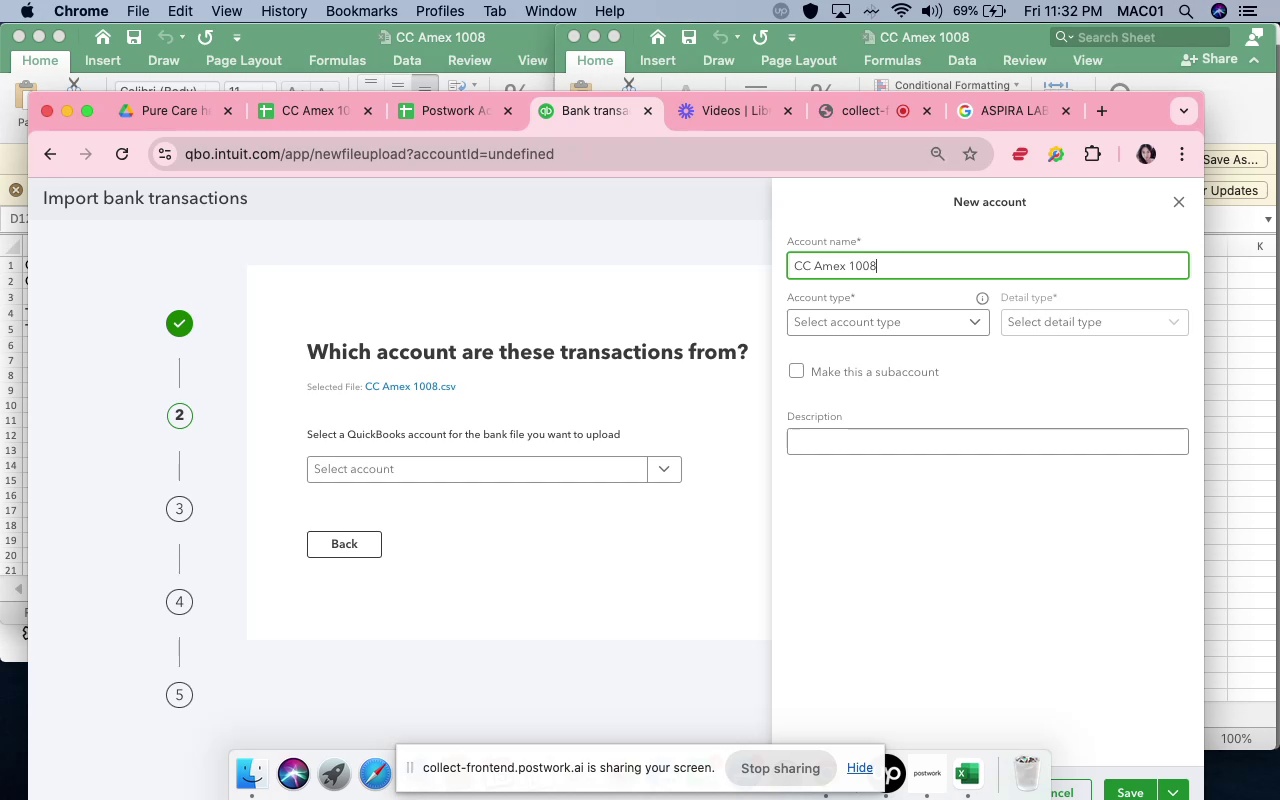 
wait(5.98)
 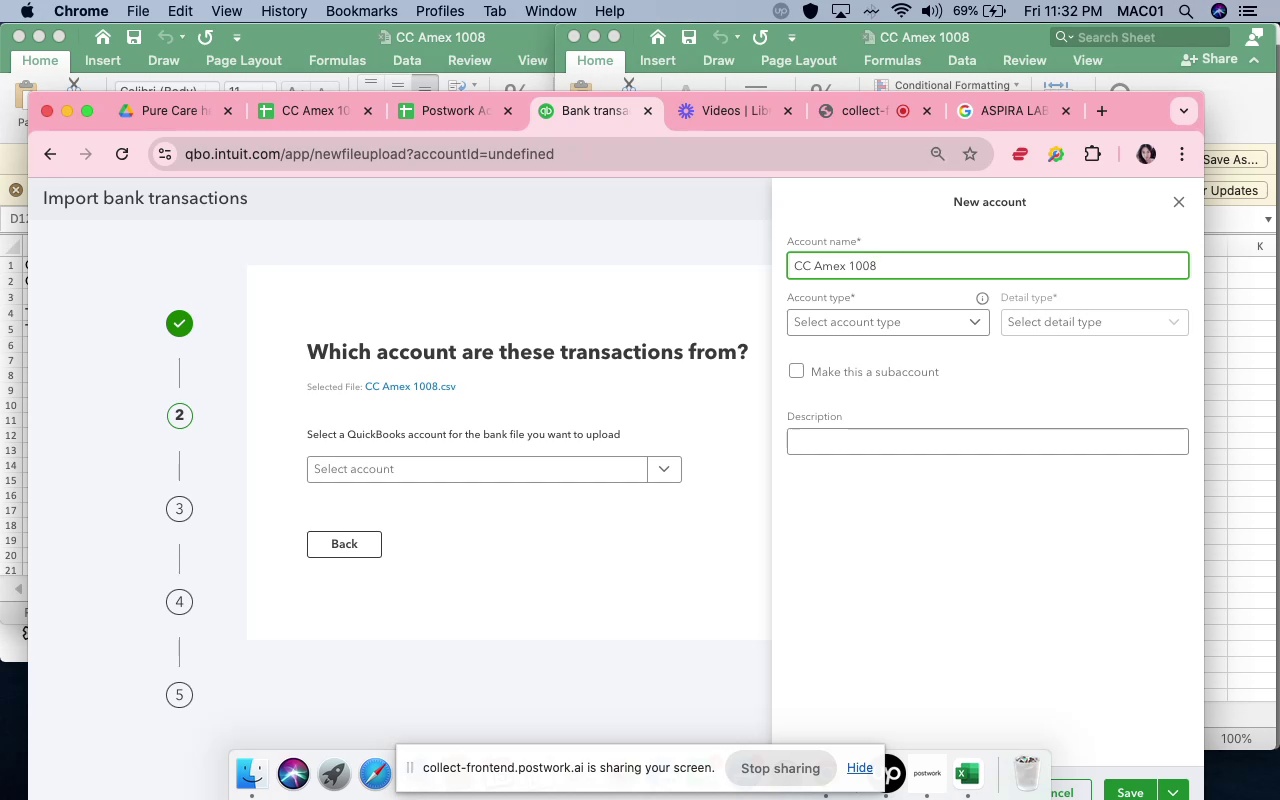 
left_click([862, 323])
 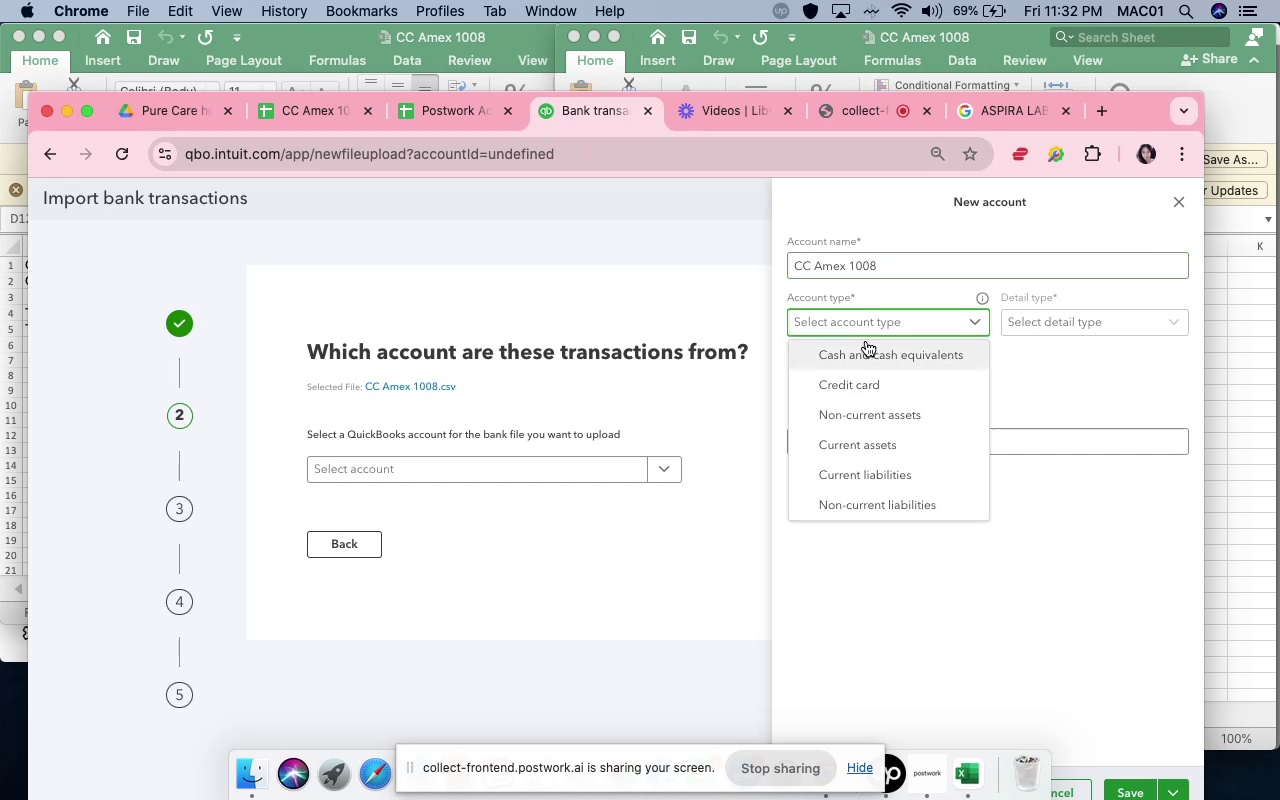 
left_click([871, 373])
 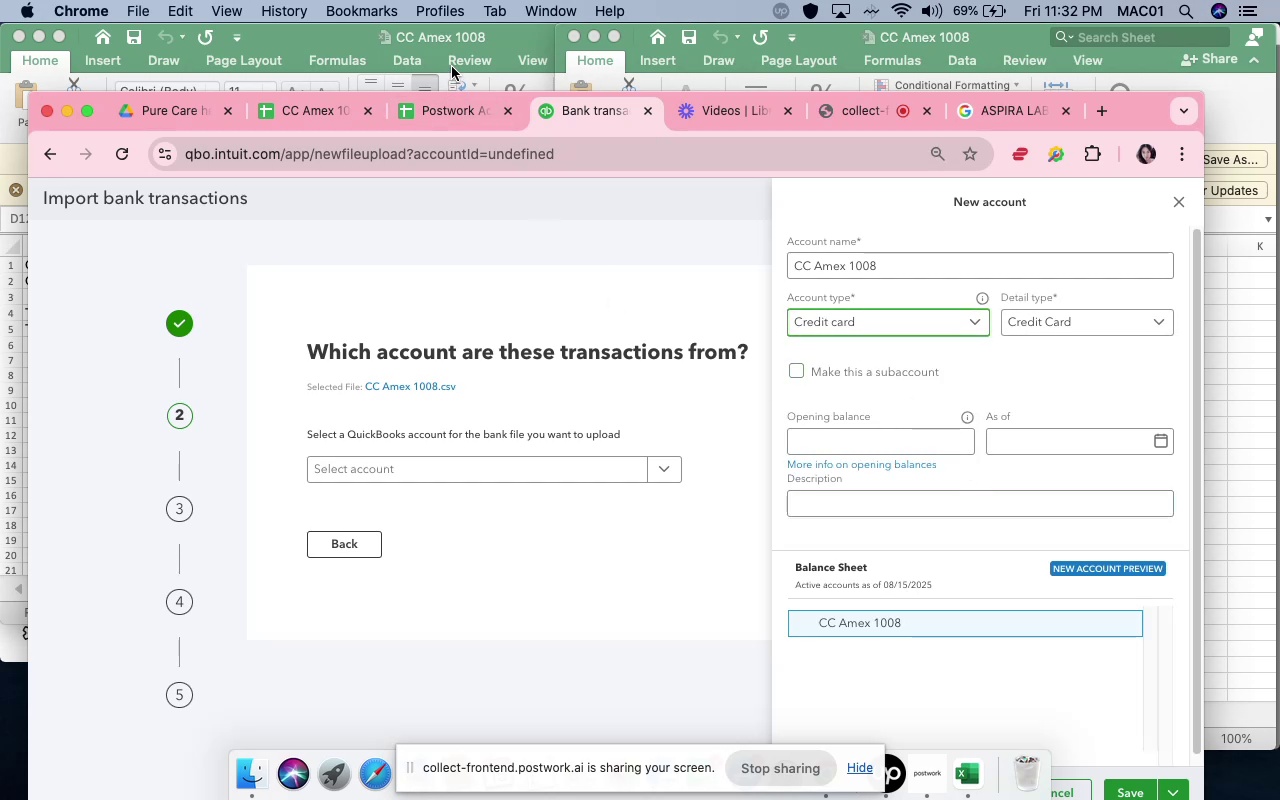 
left_click([456, 41])
 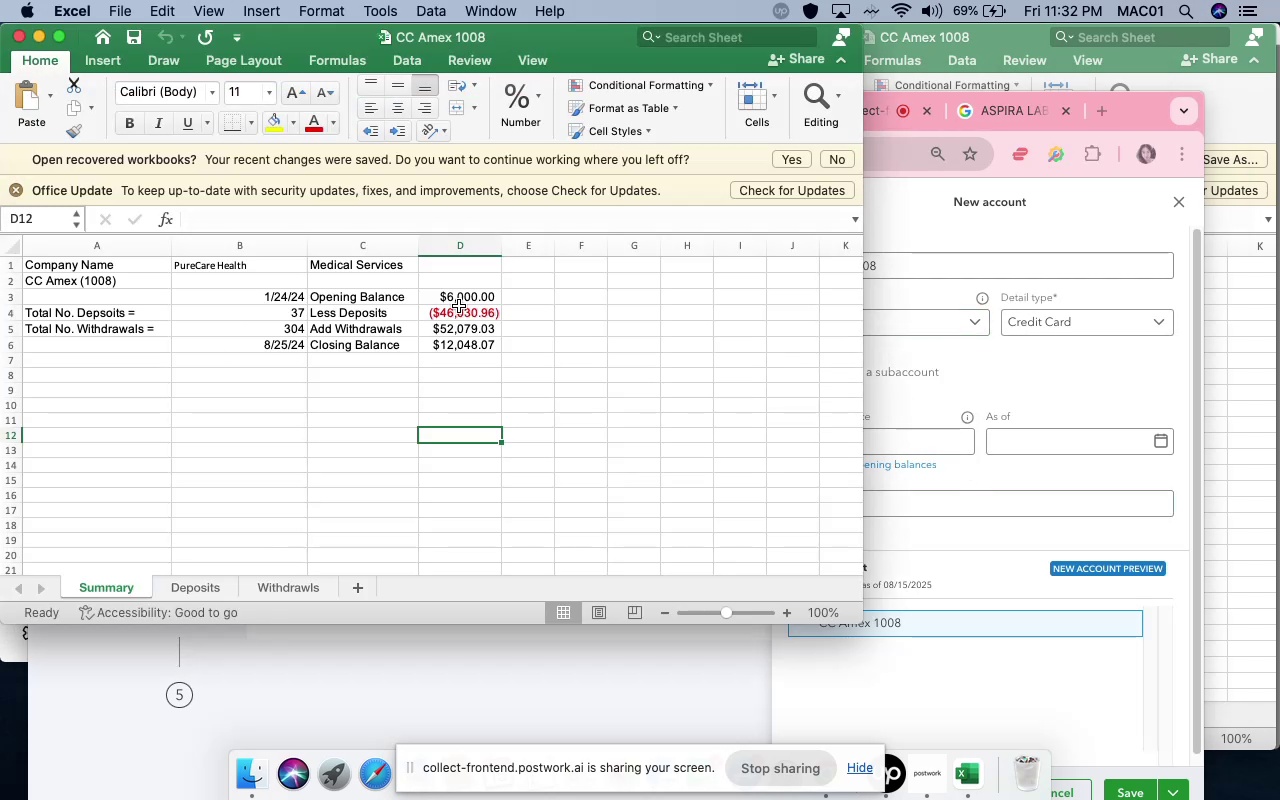 
left_click([477, 289])
 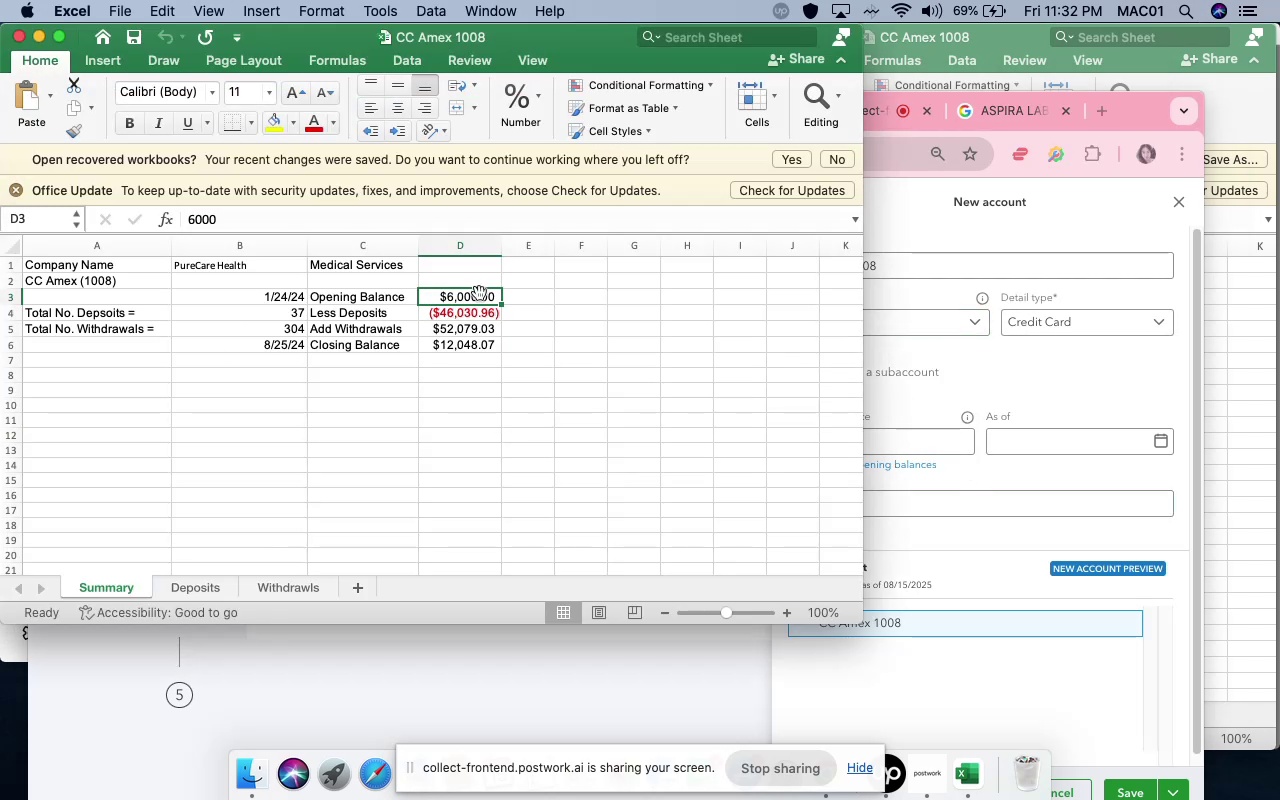 
double_click([479, 293])
 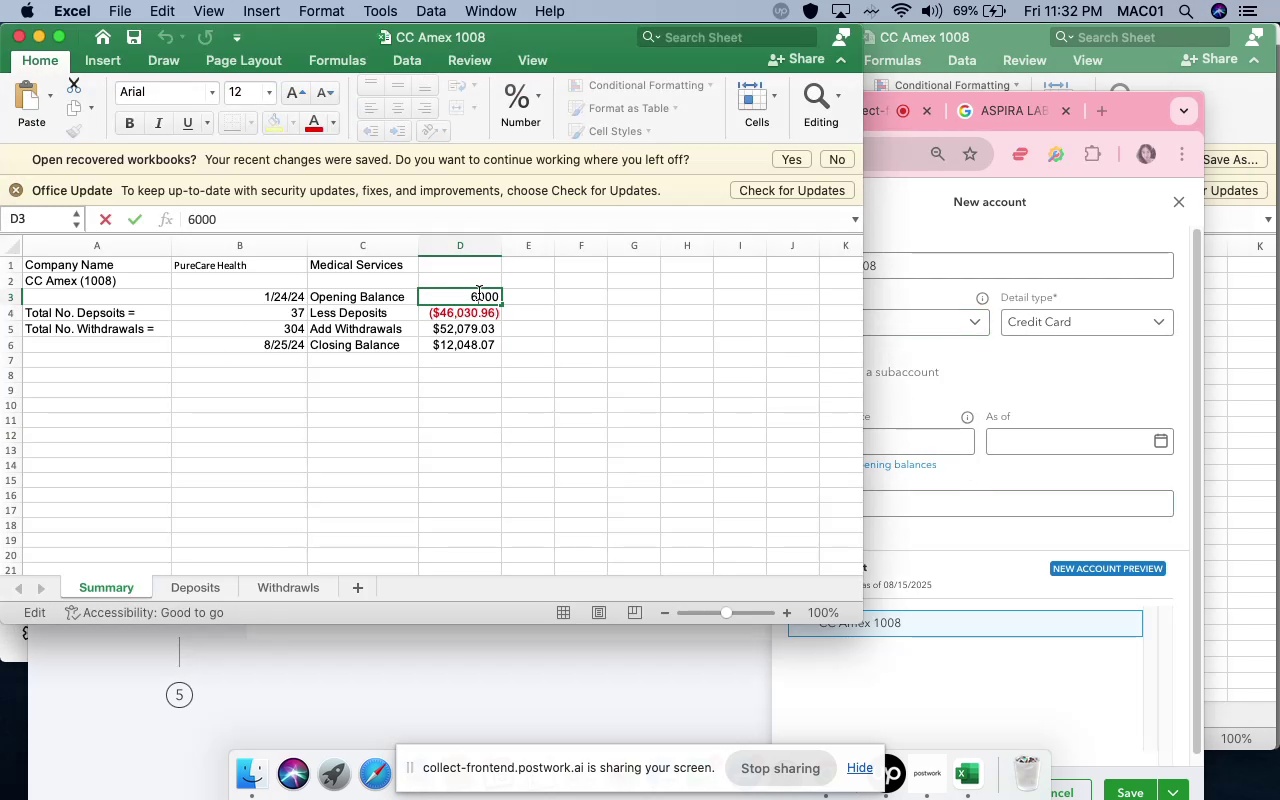 
double_click([479, 293])
 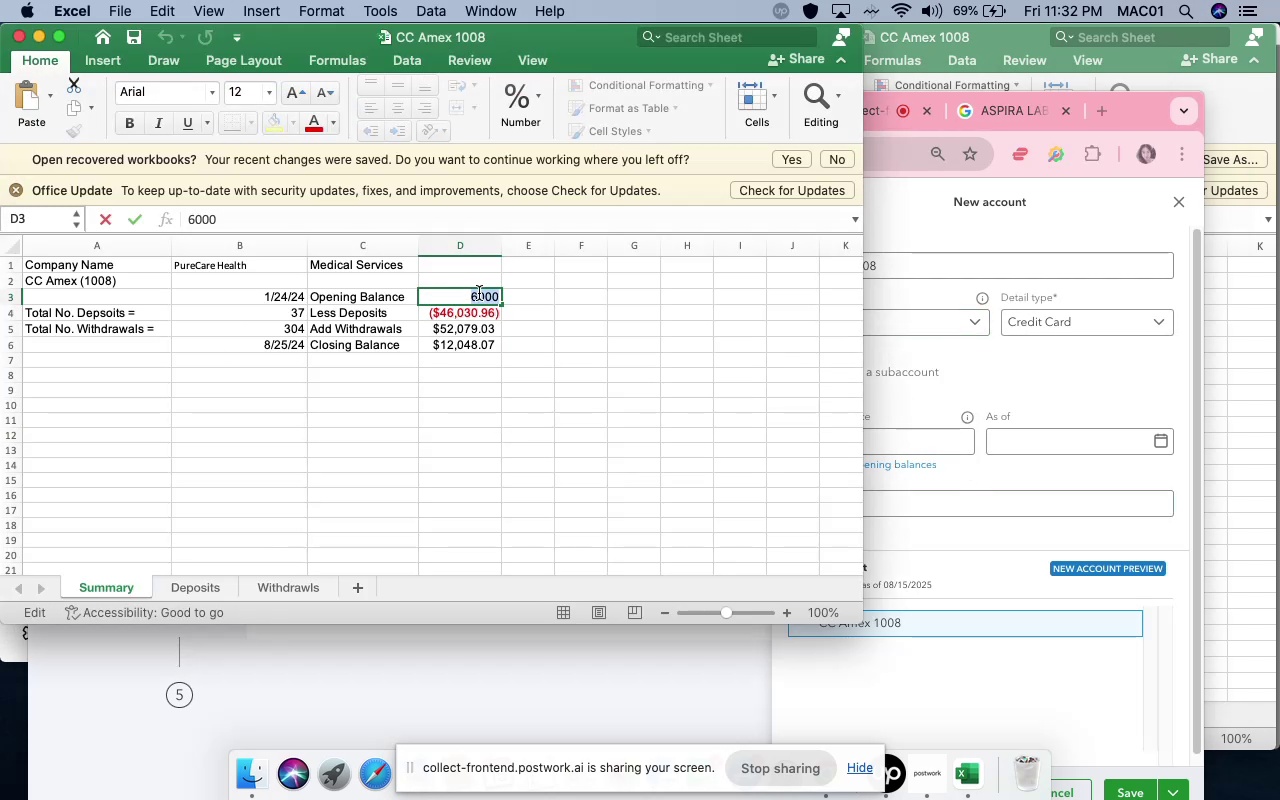 
key(Meta+C)
 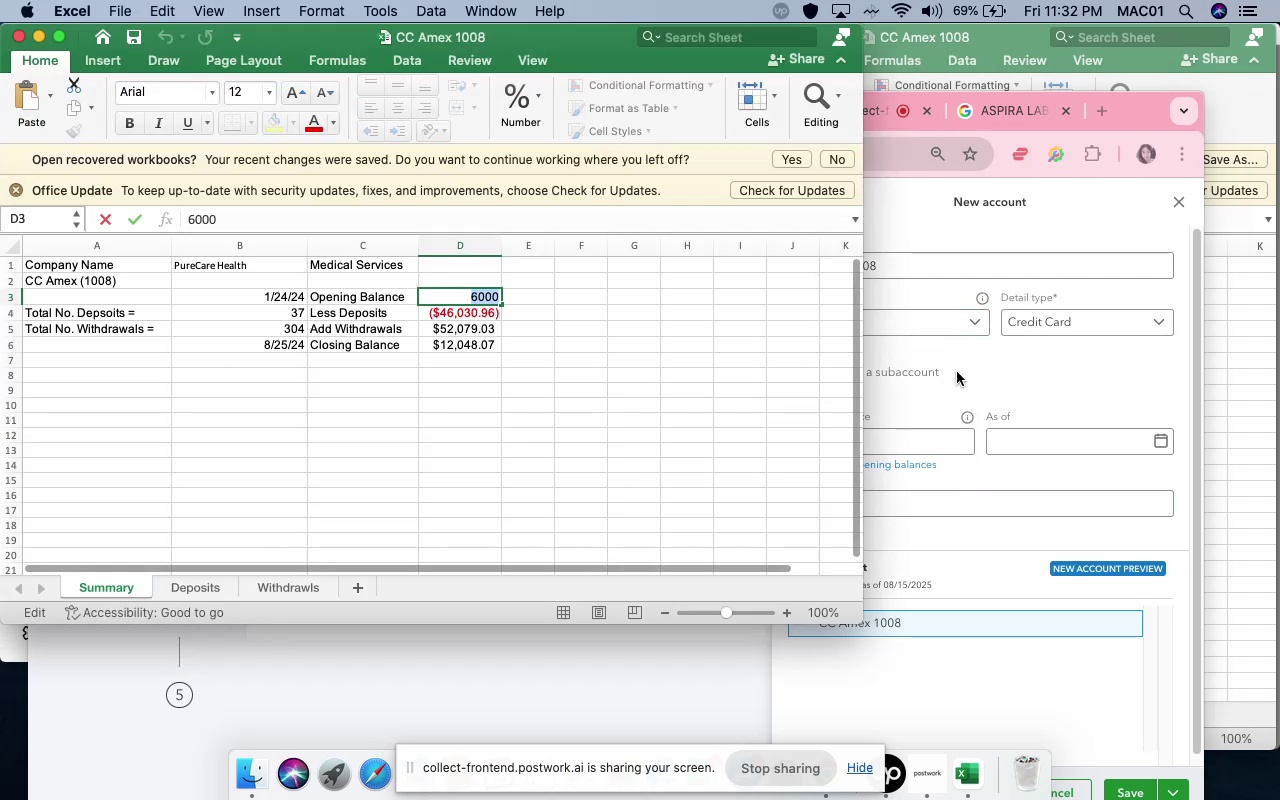 
left_click([1015, 429])
 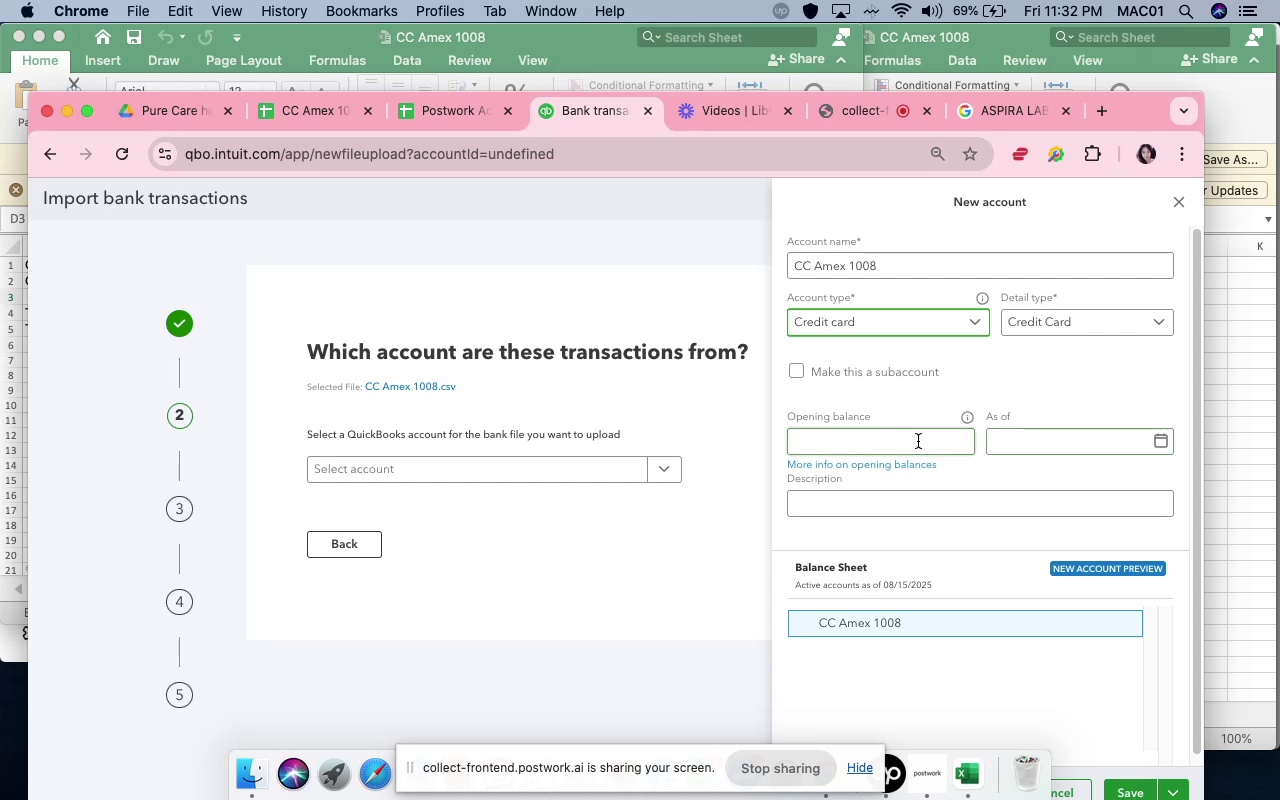 
left_click([918, 441])
 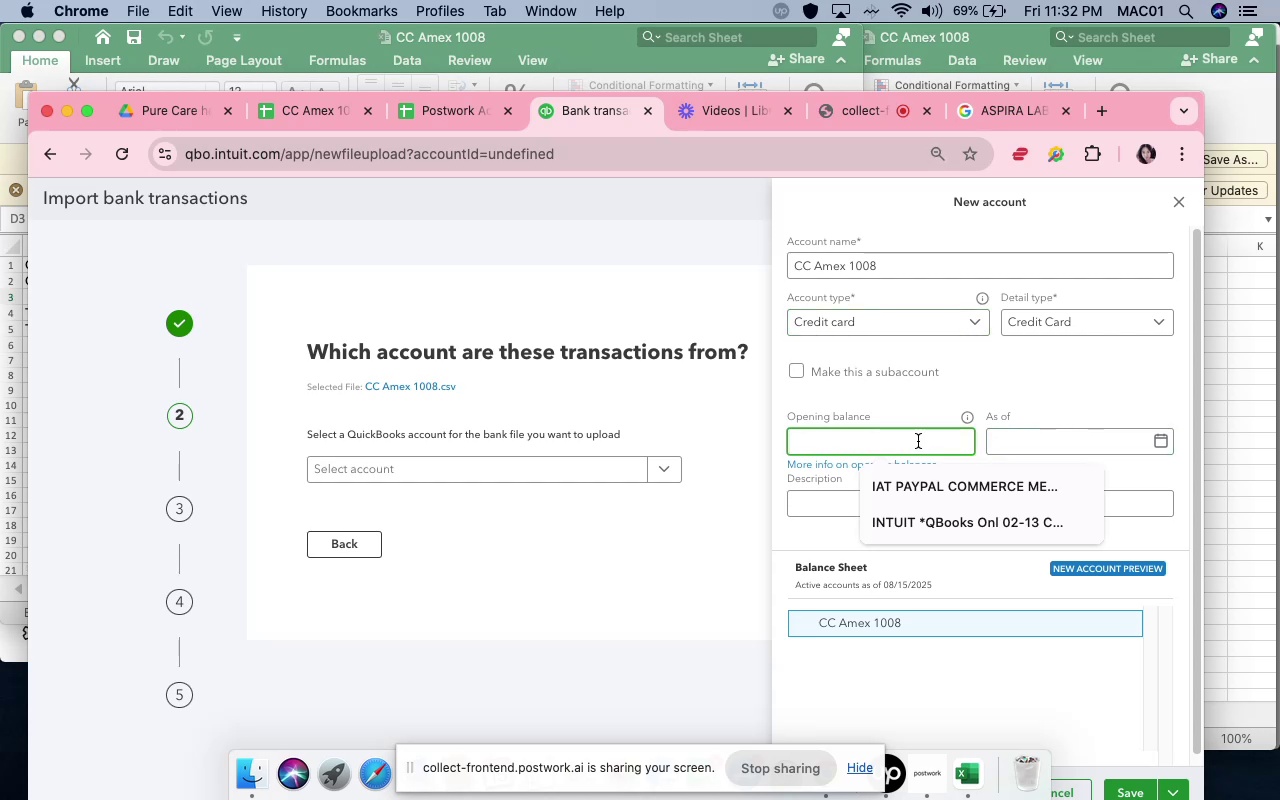 
key(Meta+V)
 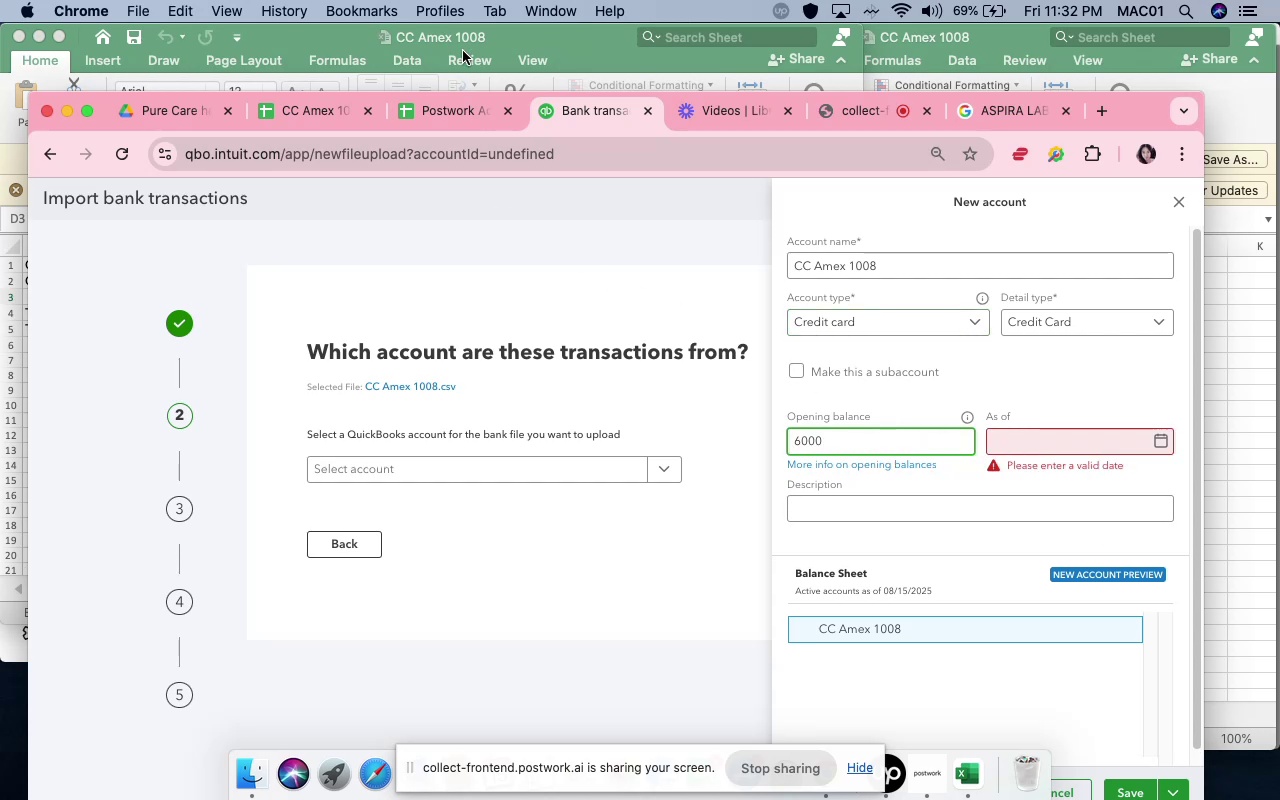 
left_click([464, 36])
 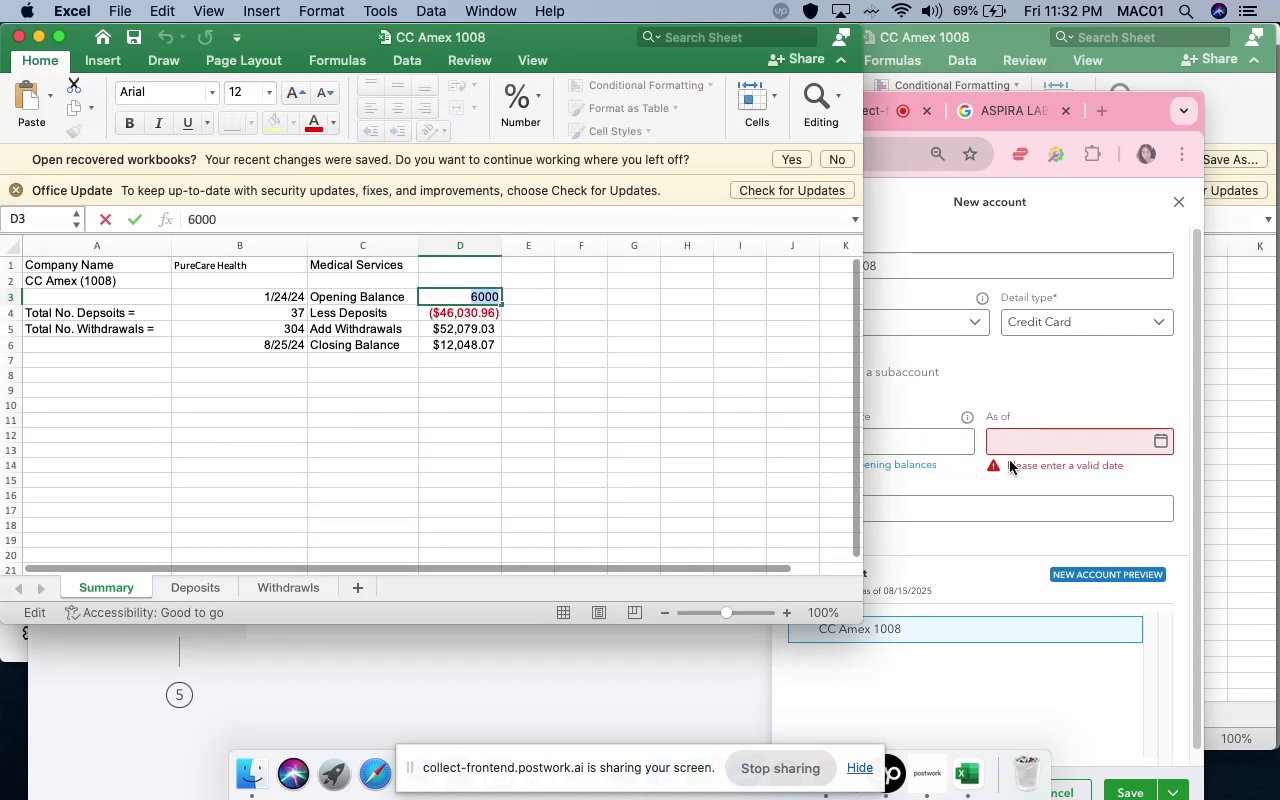 
left_click([1035, 448])
 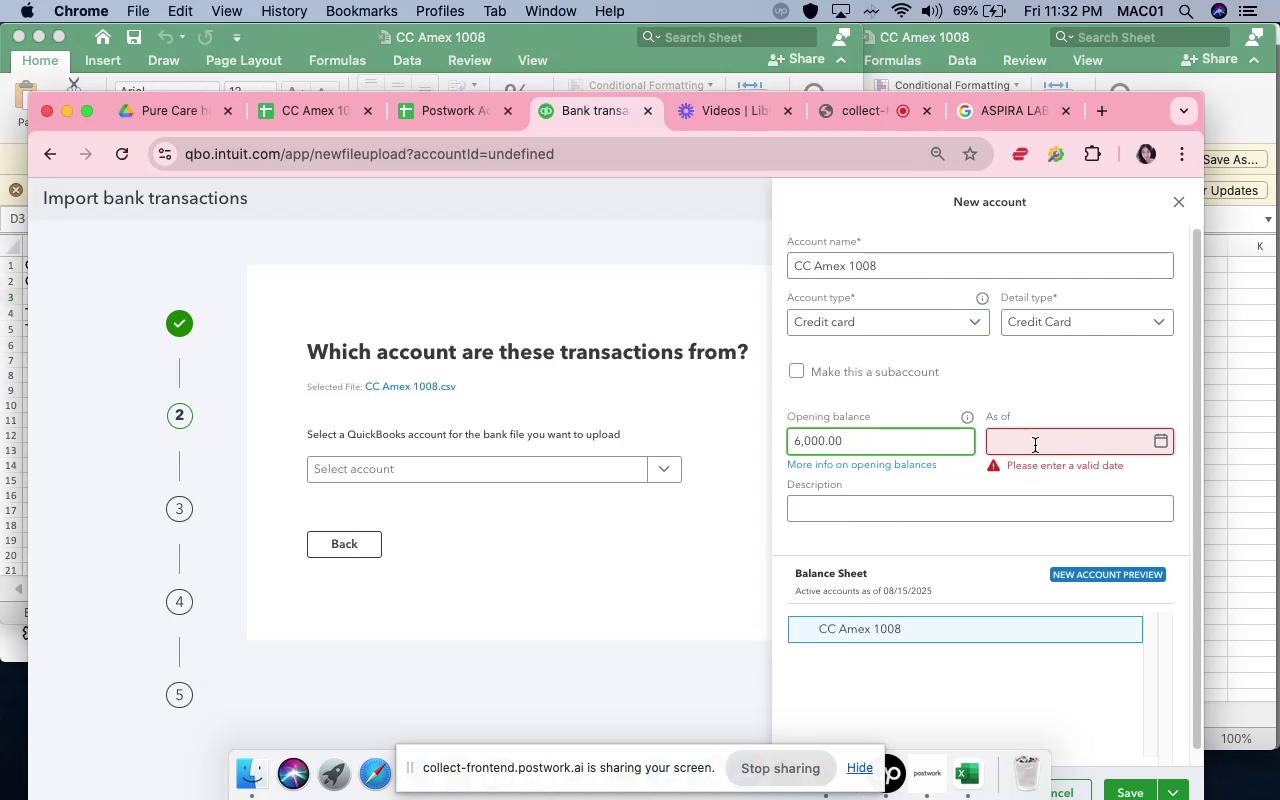 
left_click([1035, 444])
 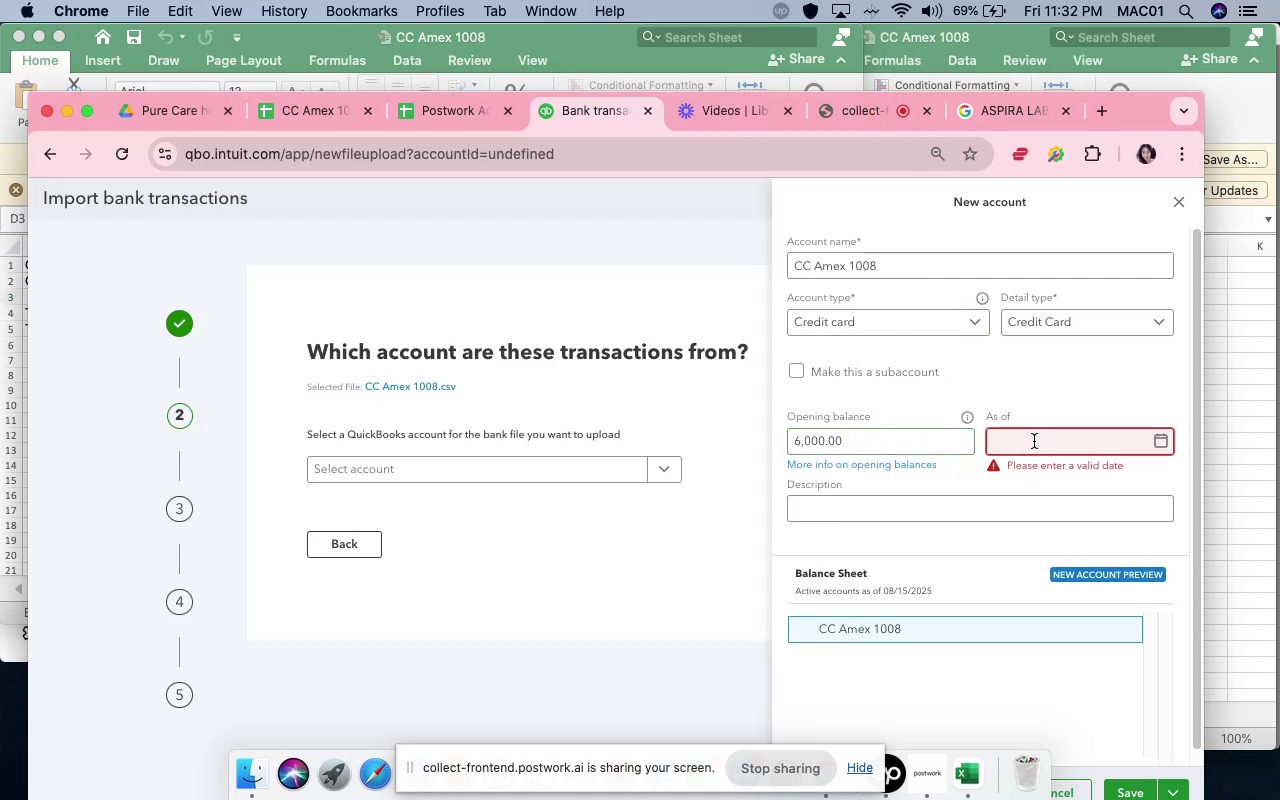 
type(1/24/23)
key(Backspace)
type(4)
 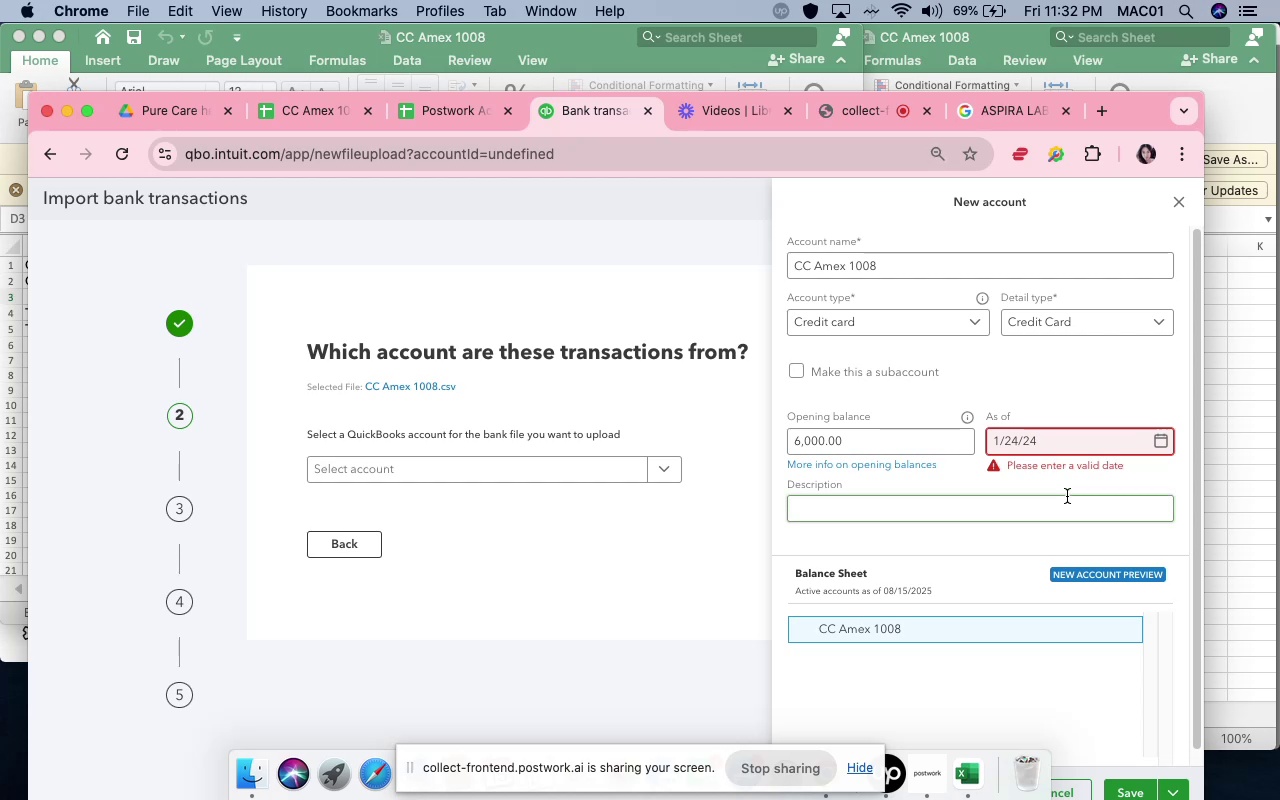 
left_click([1065, 484])
 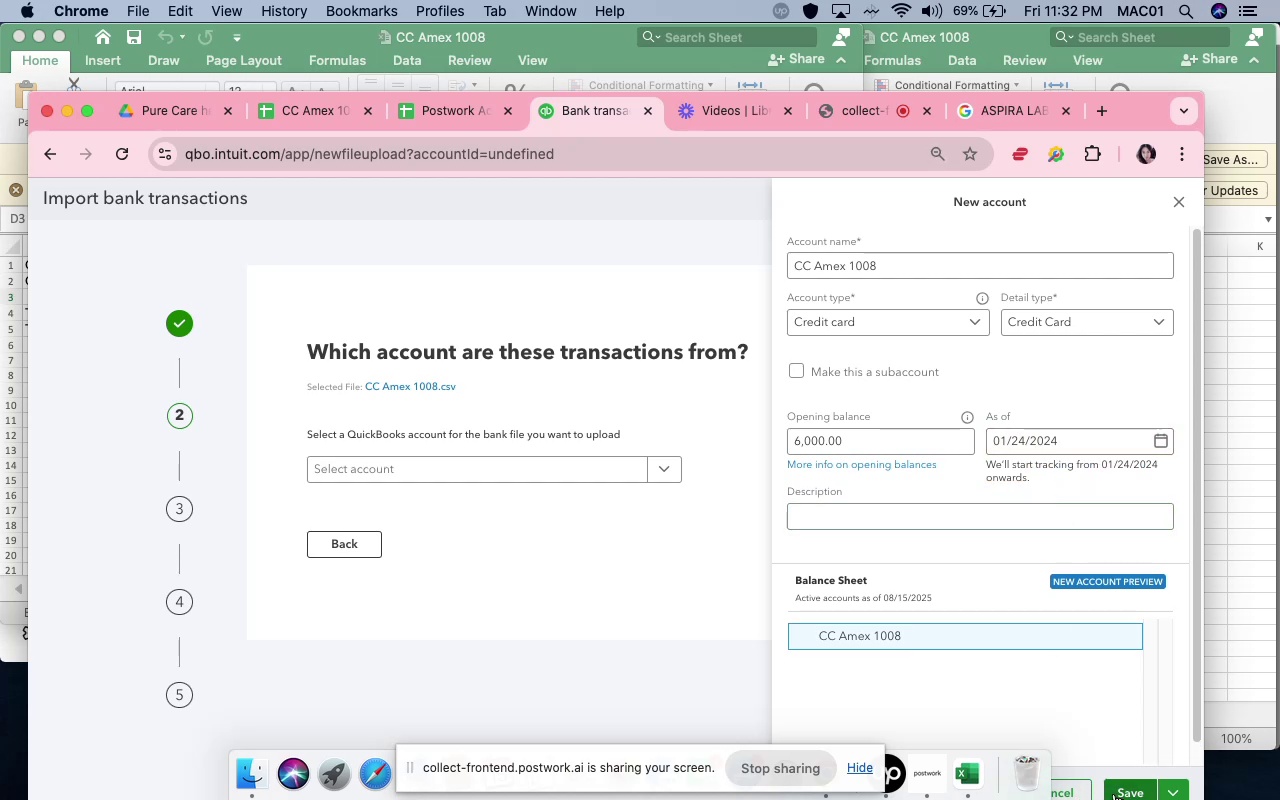 
left_click([1121, 793])
 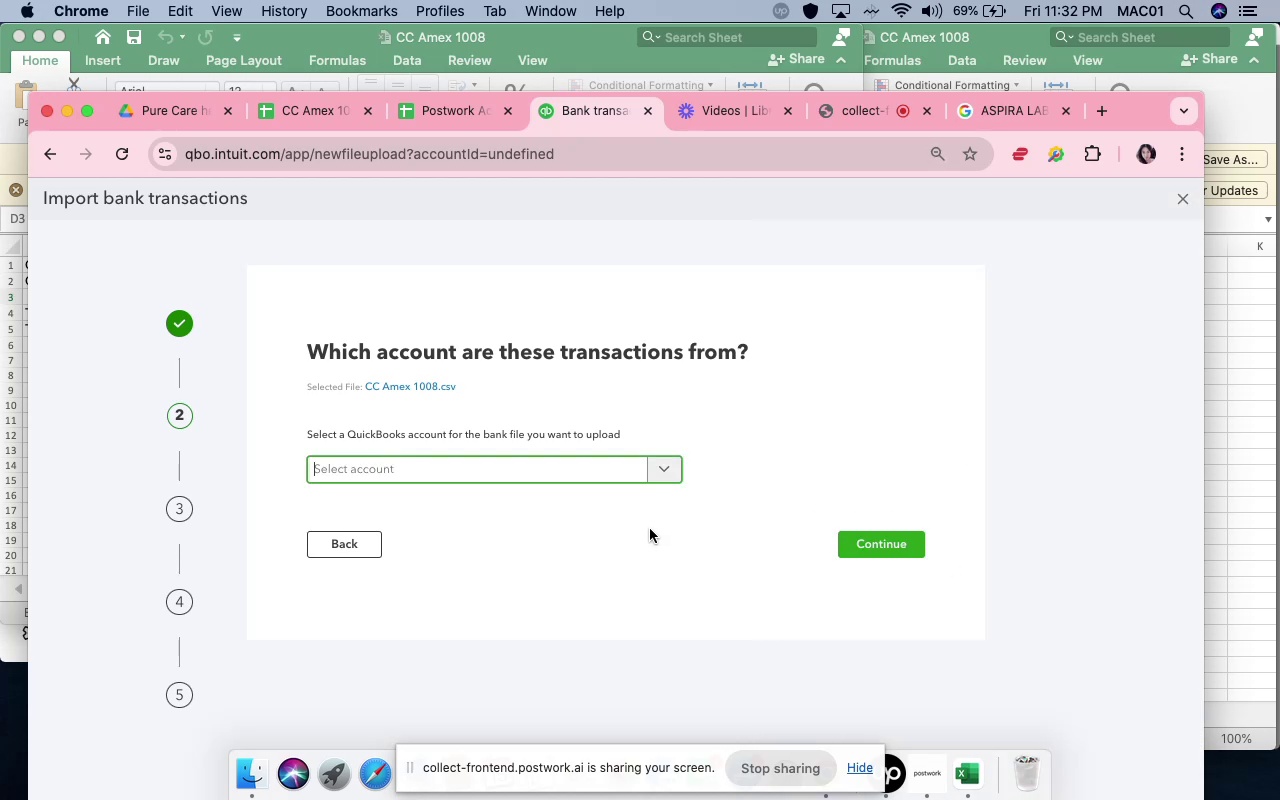 
wait(5.09)
 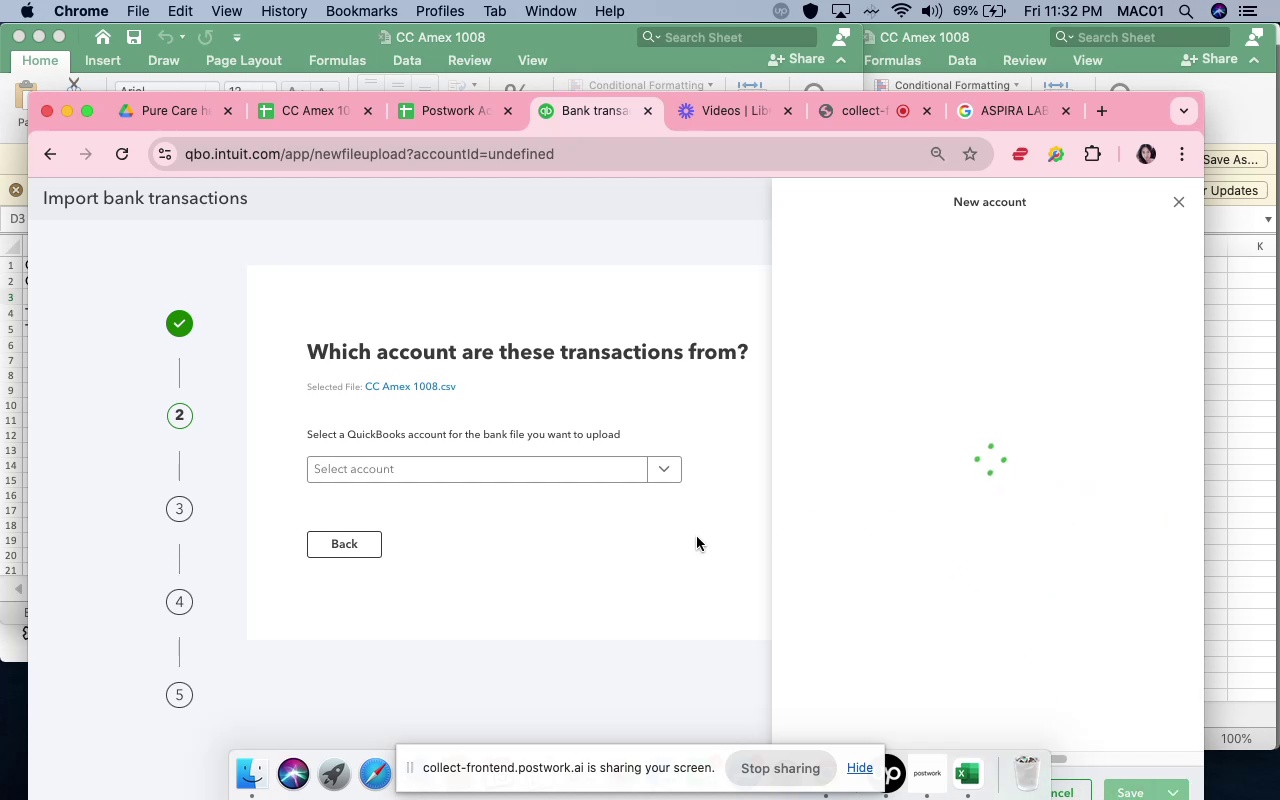 
left_click([629, 480])
 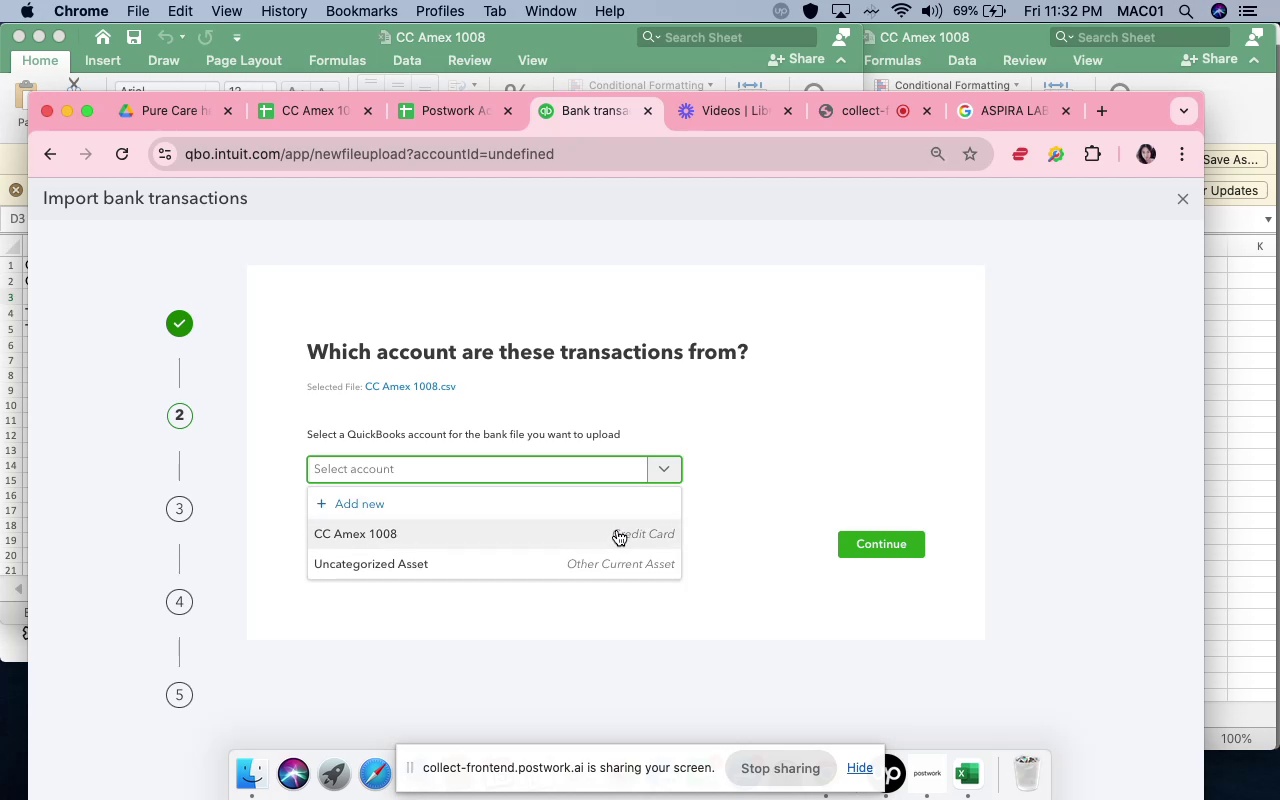 
left_click([617, 530])
 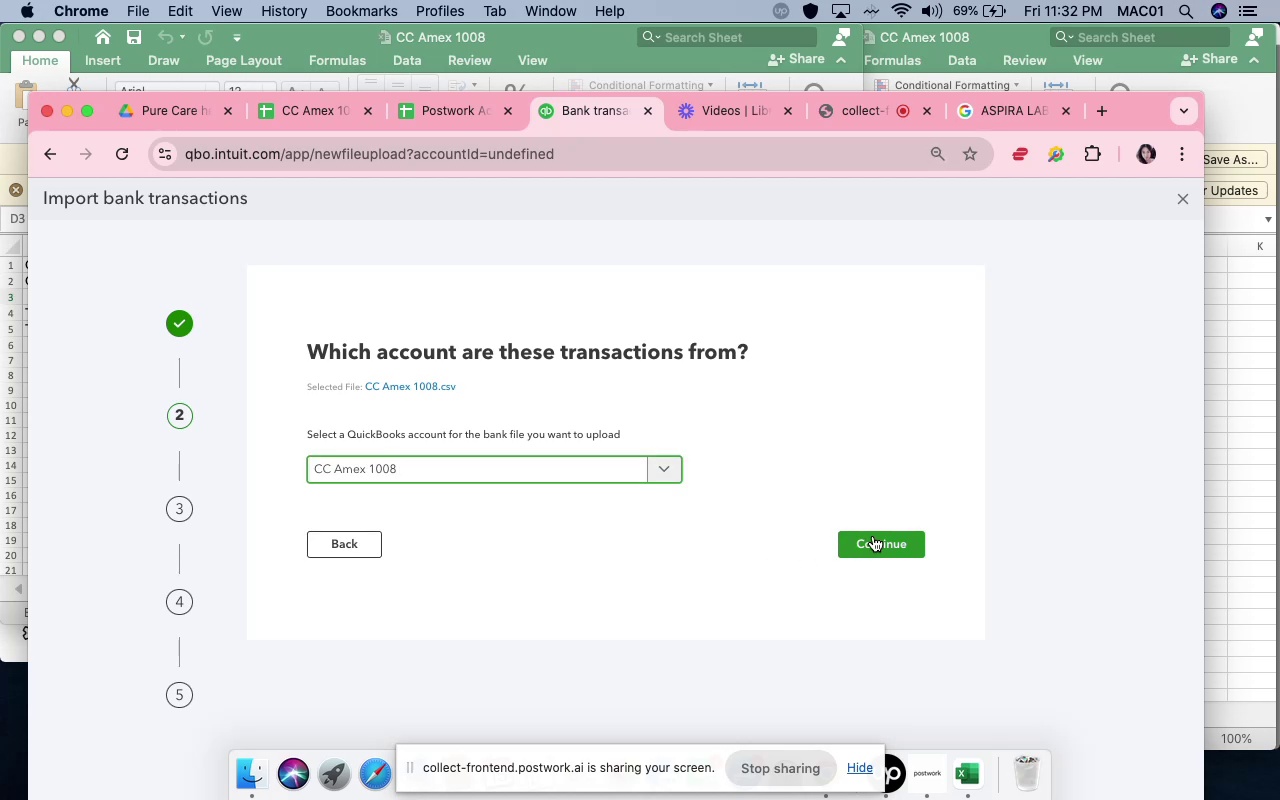 
left_click([874, 535])
 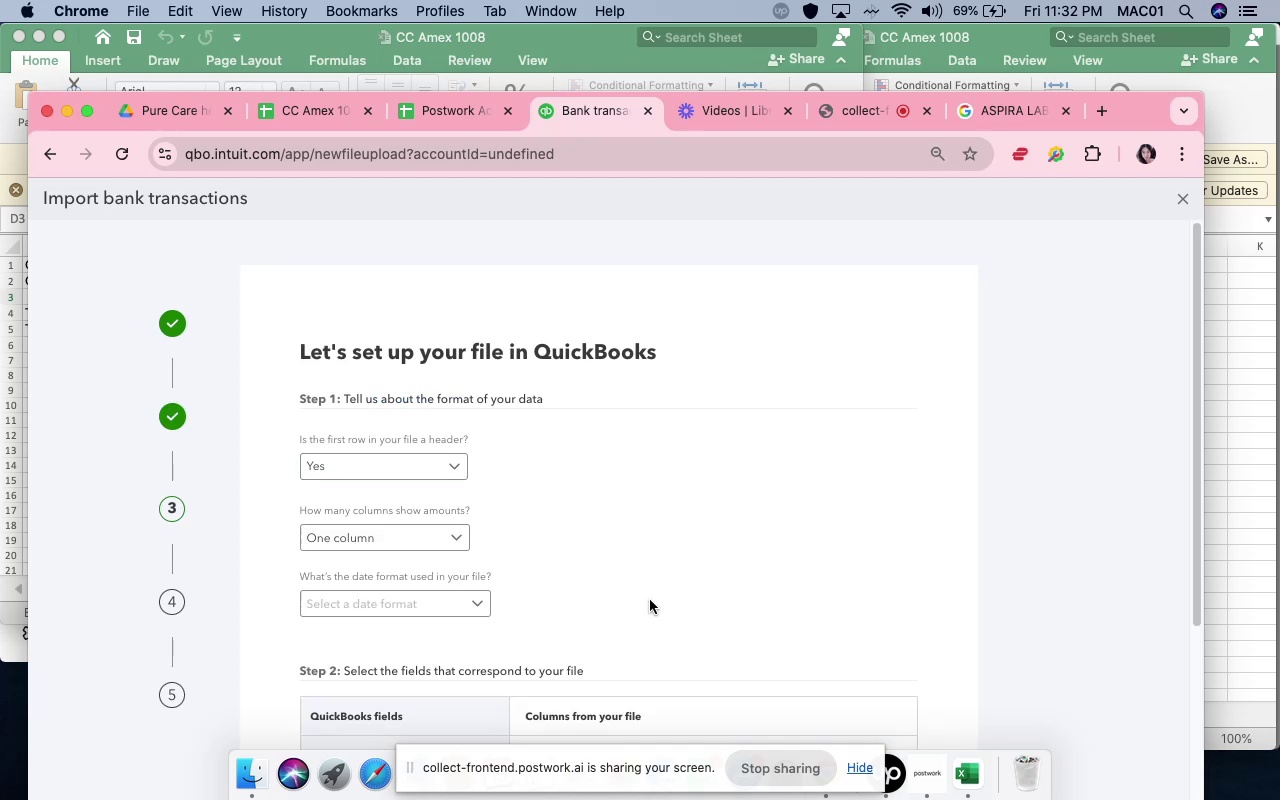 
scroll: coordinate [545, 580], scroll_direction: down, amount: 9.0
 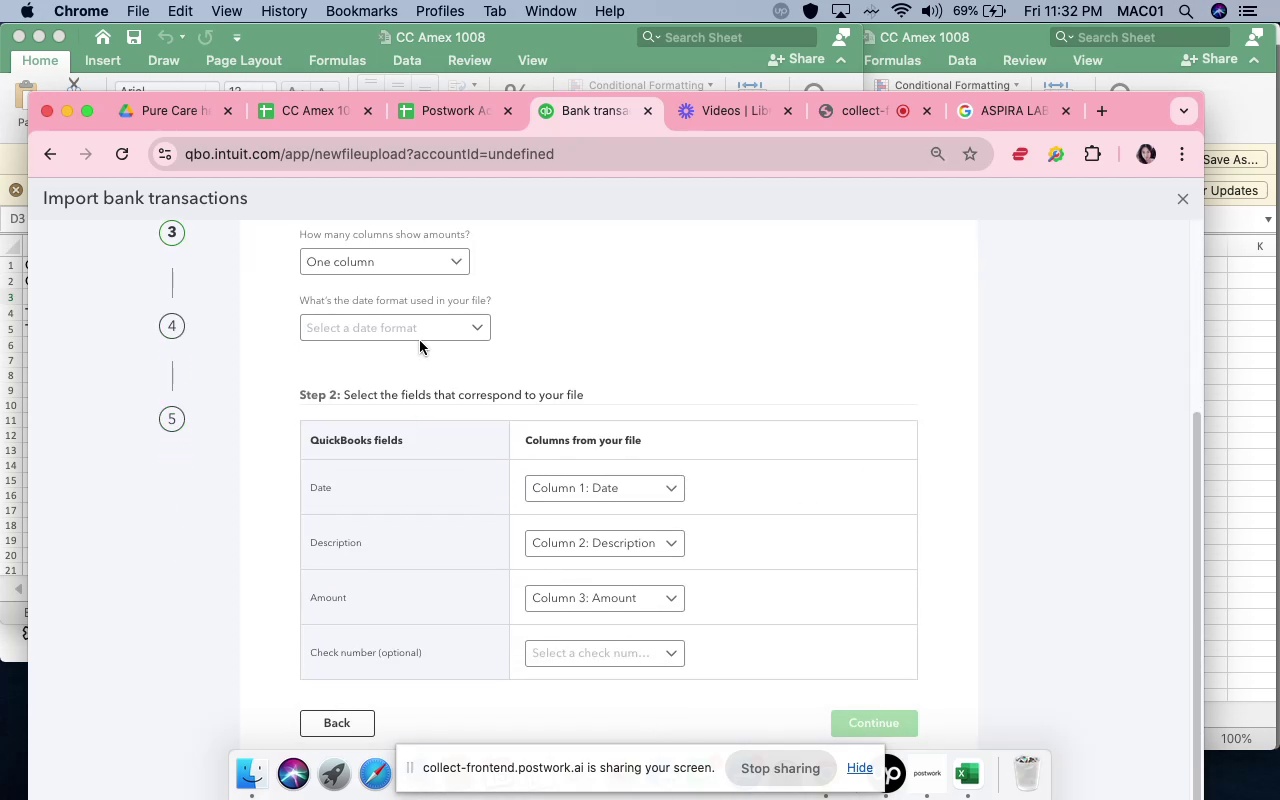 
left_click([420, 333])
 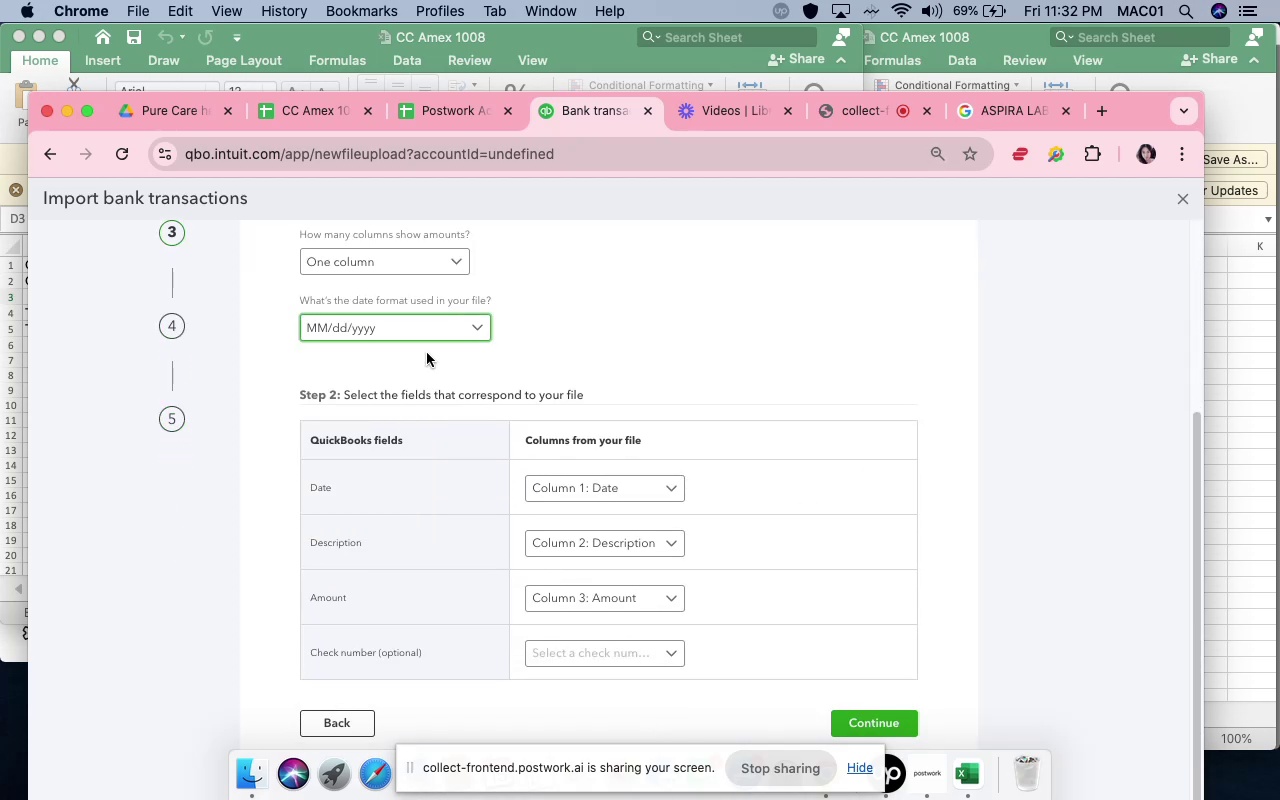 
scroll: coordinate [766, 498], scroll_direction: down, amount: 9.0
 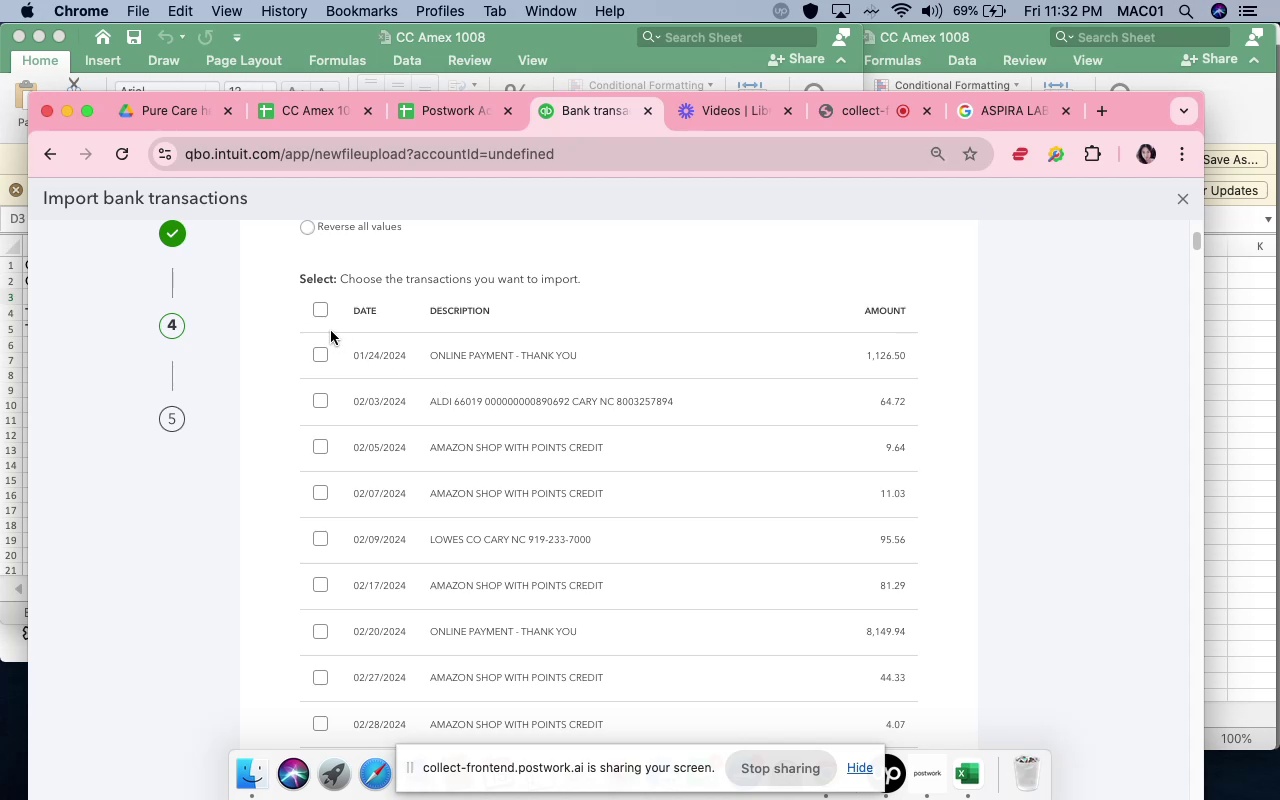 
wait(5.64)
 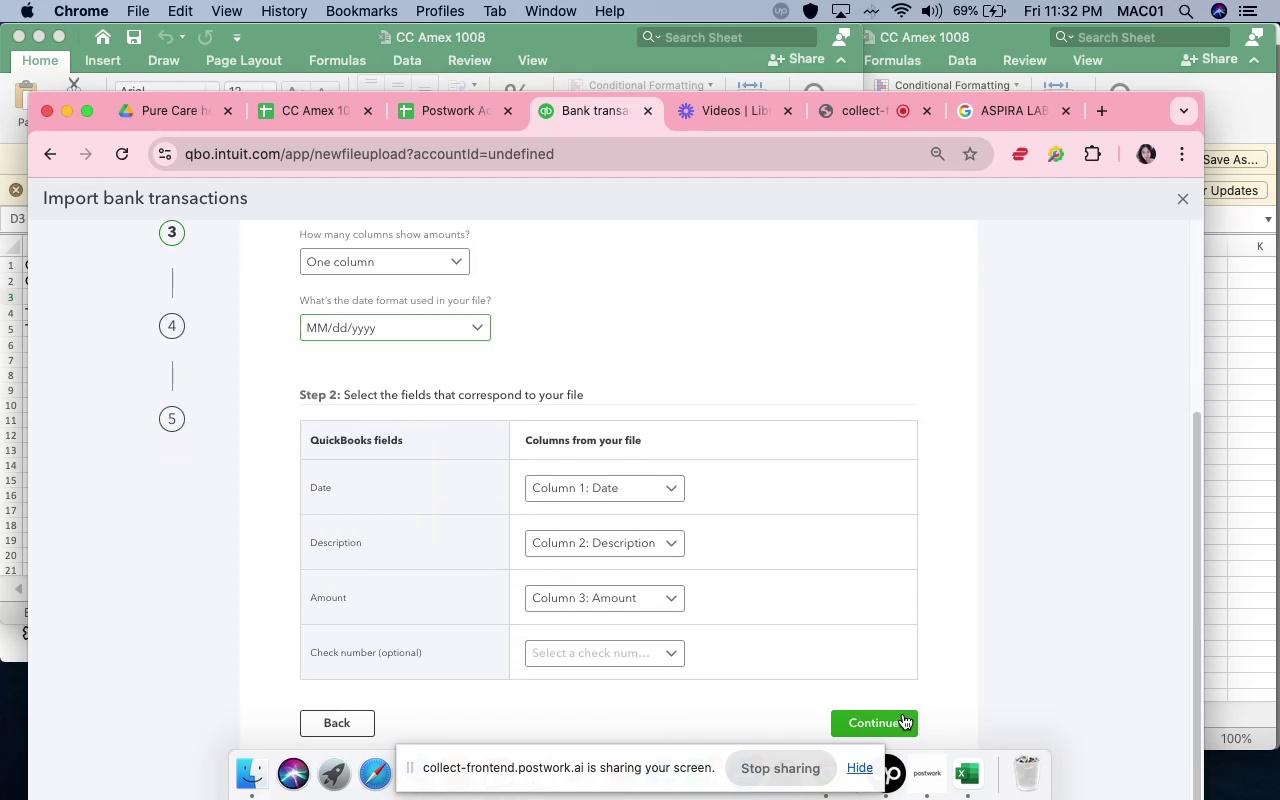 
left_click([319, 313])
 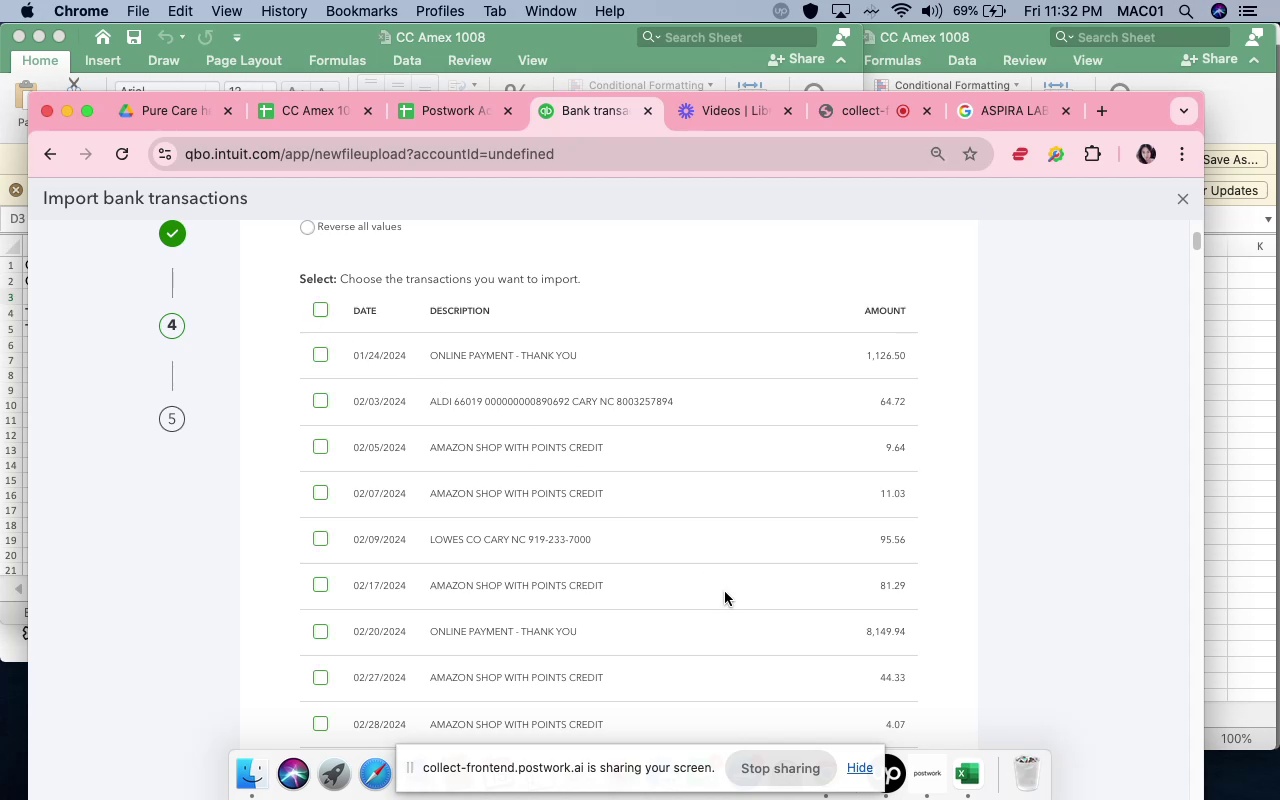 
scroll: coordinate [739, 584], scroll_direction: down, amount: 18.0
 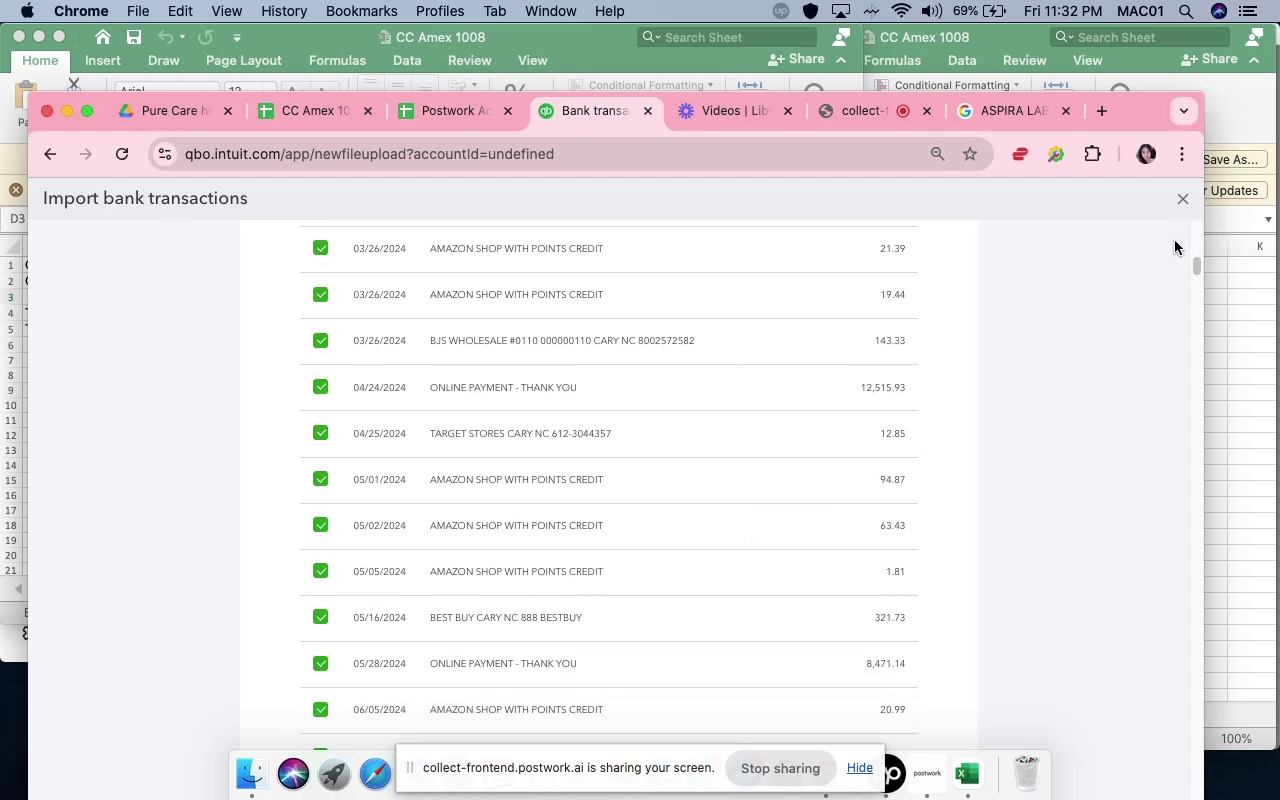 
left_click_drag(start_coordinate=[1193, 264], to_coordinate=[1191, 797])
 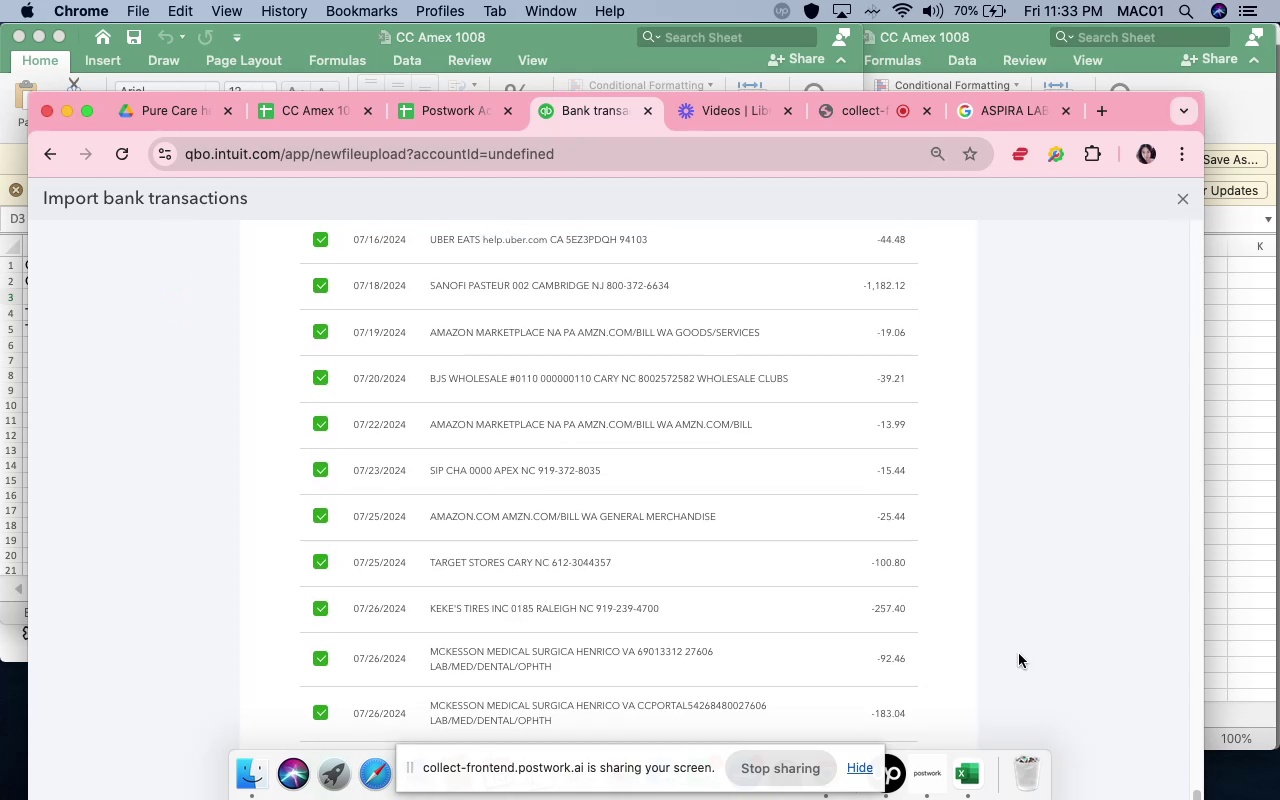 
scroll: coordinate [967, 540], scroll_direction: down, amount: 61.0
 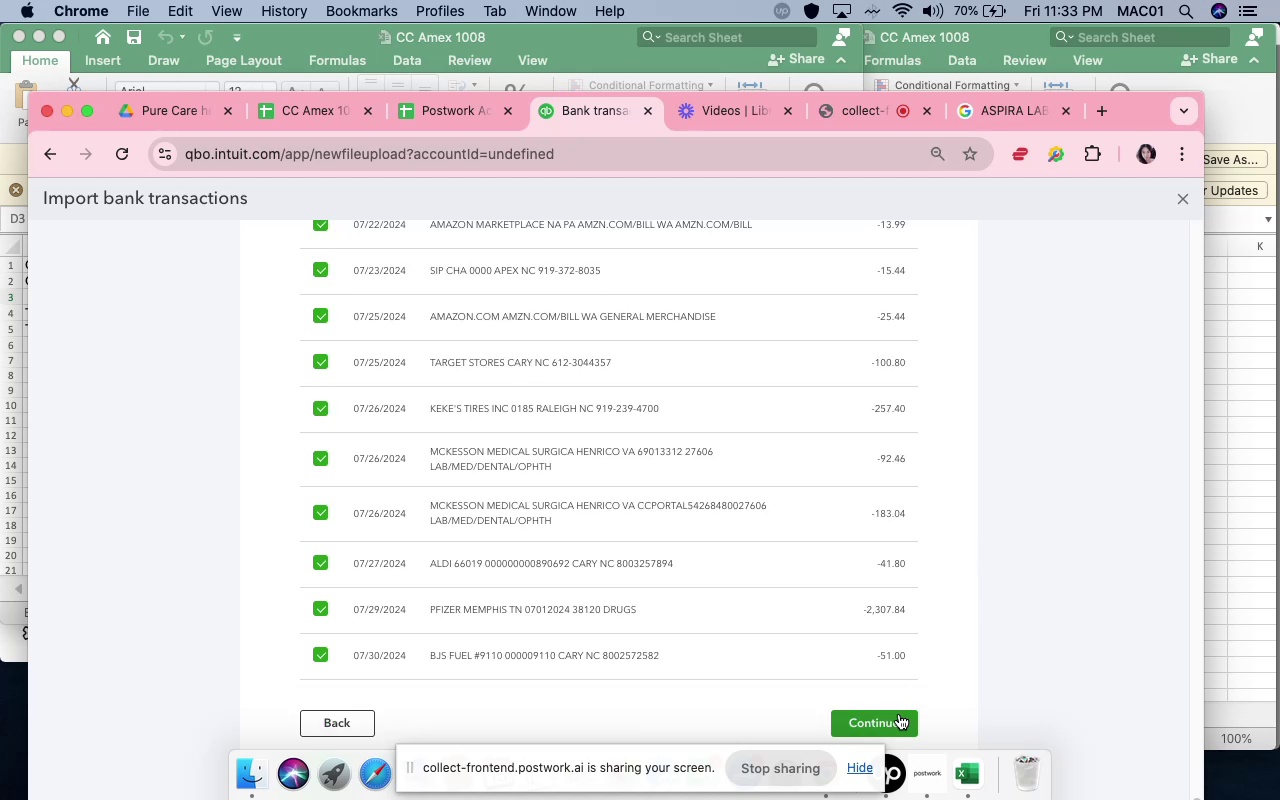 
left_click([898, 715])
 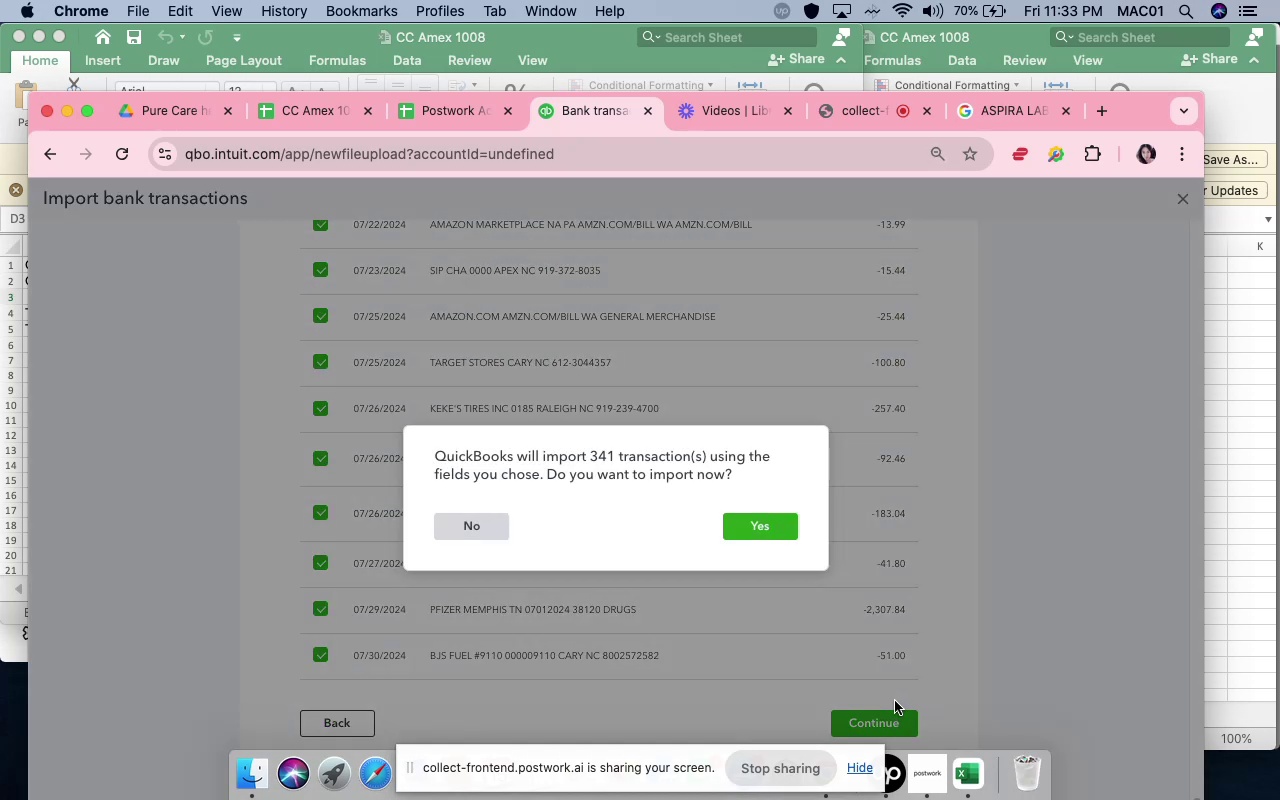 
left_click([773, 539])
 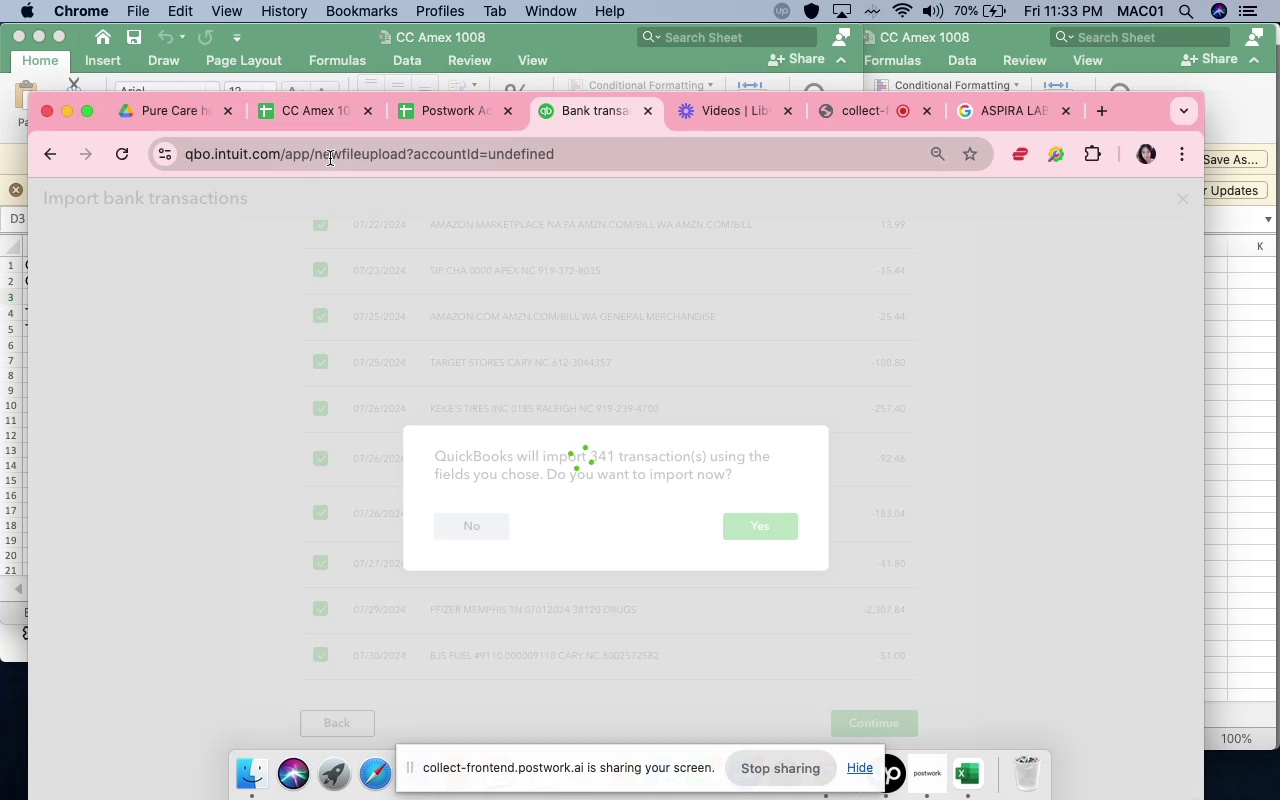 
wait(6.9)
 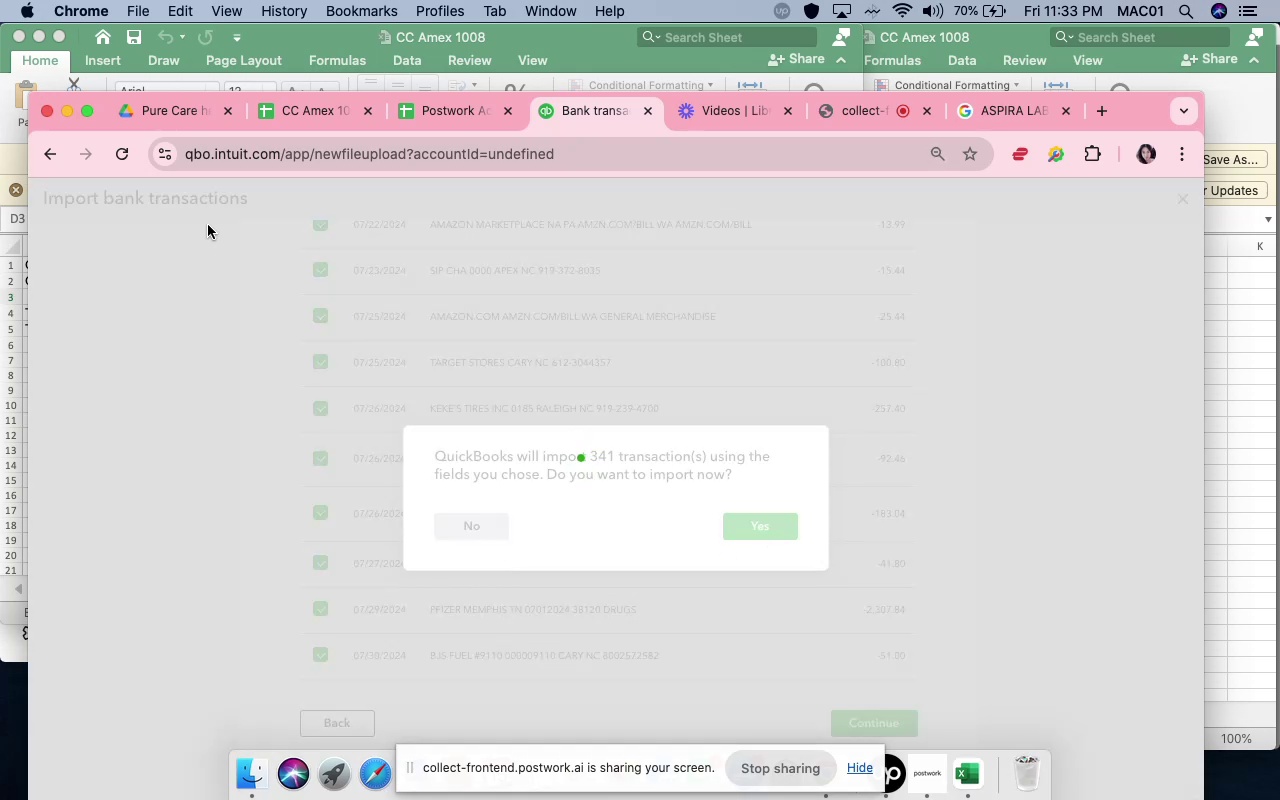 
left_click([375, 115])
 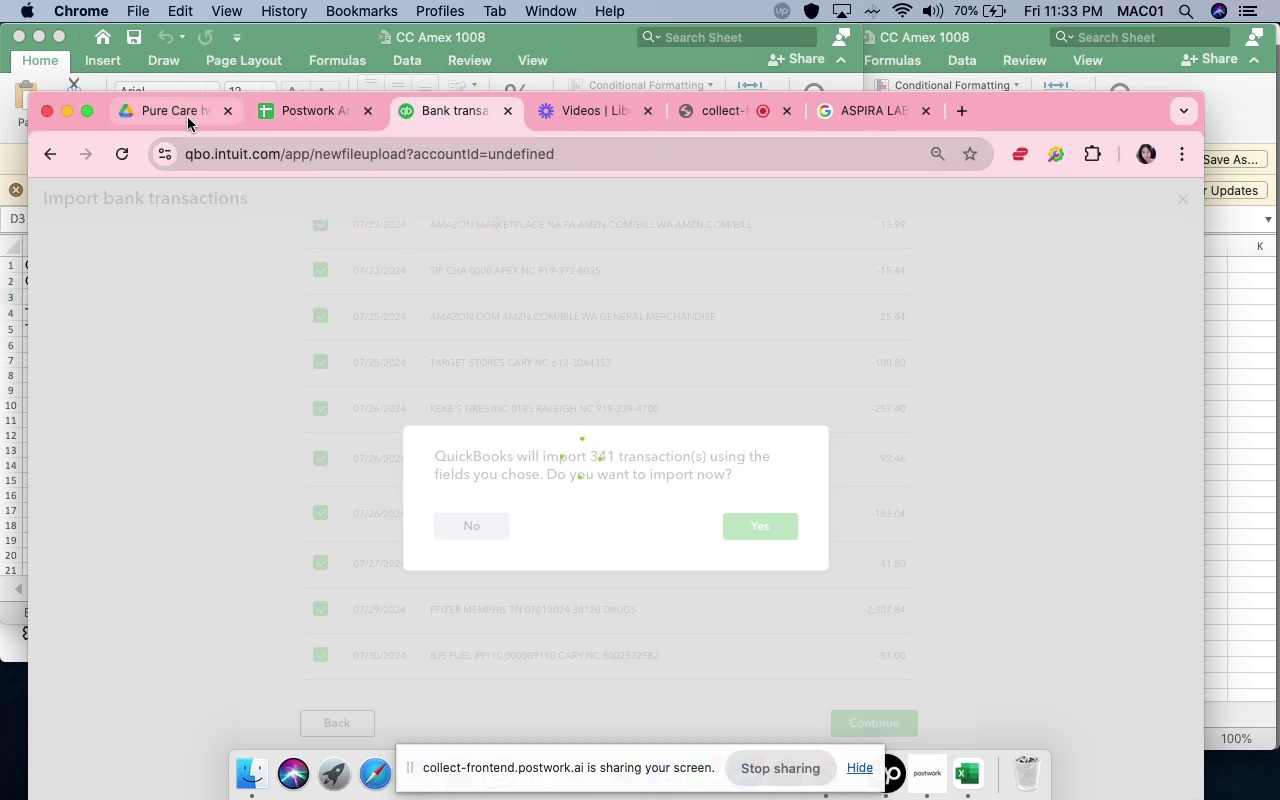 
left_click([187, 118])
 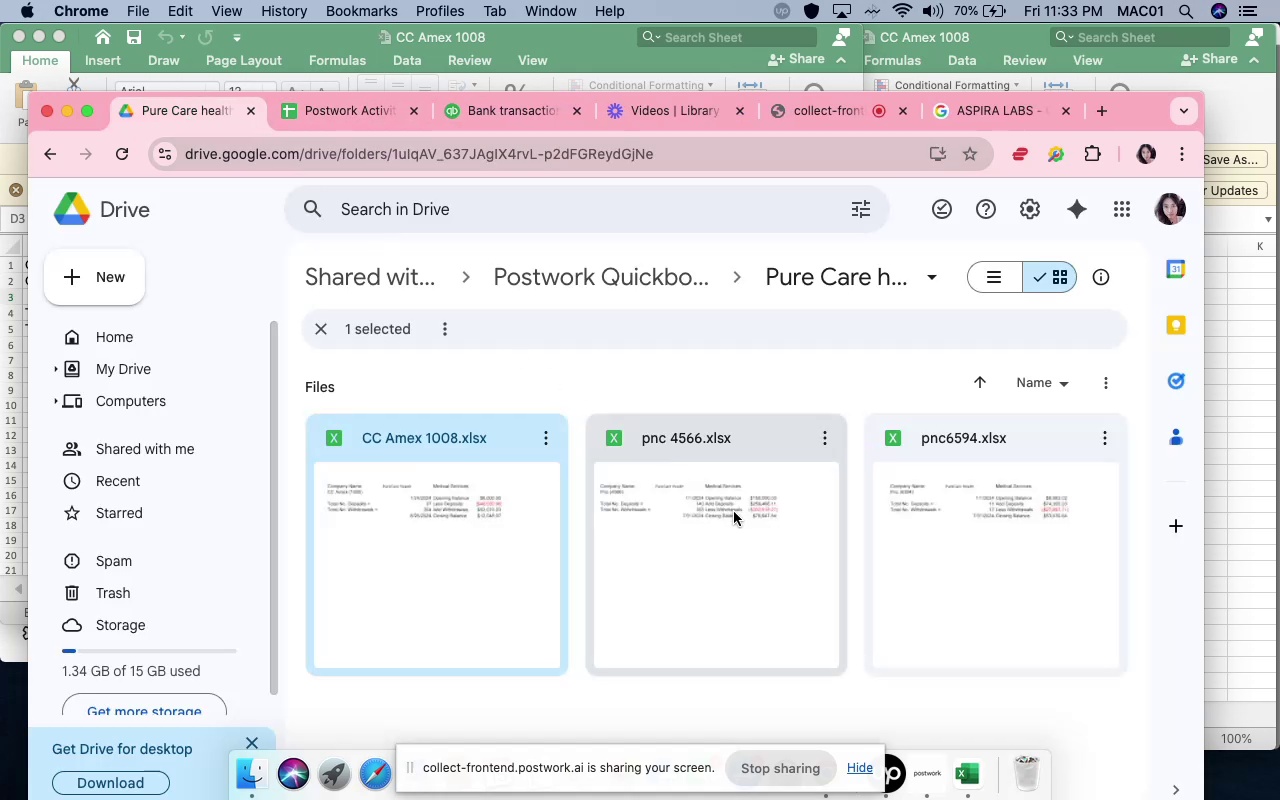 
double_click([734, 512])
 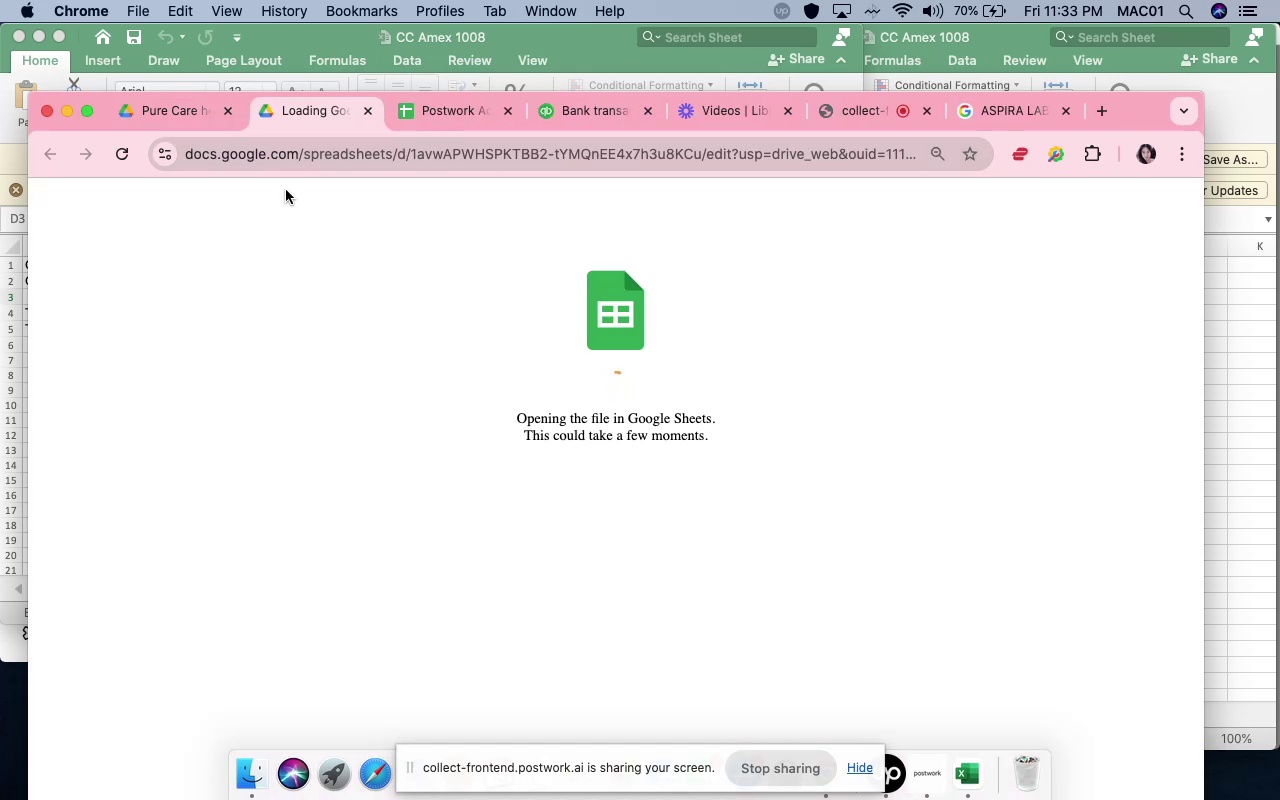 
wait(8.23)
 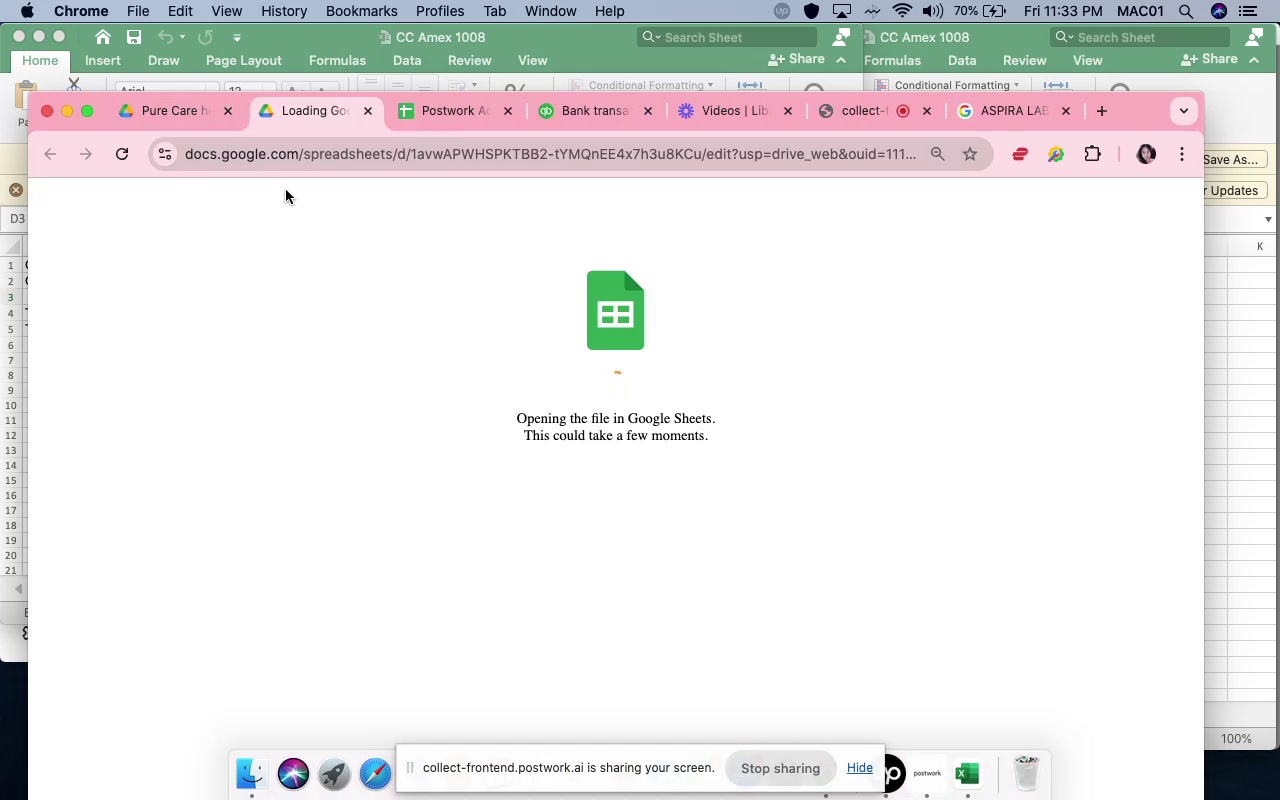 
scroll: coordinate [436, 517], scroll_direction: down, amount: 4.0
 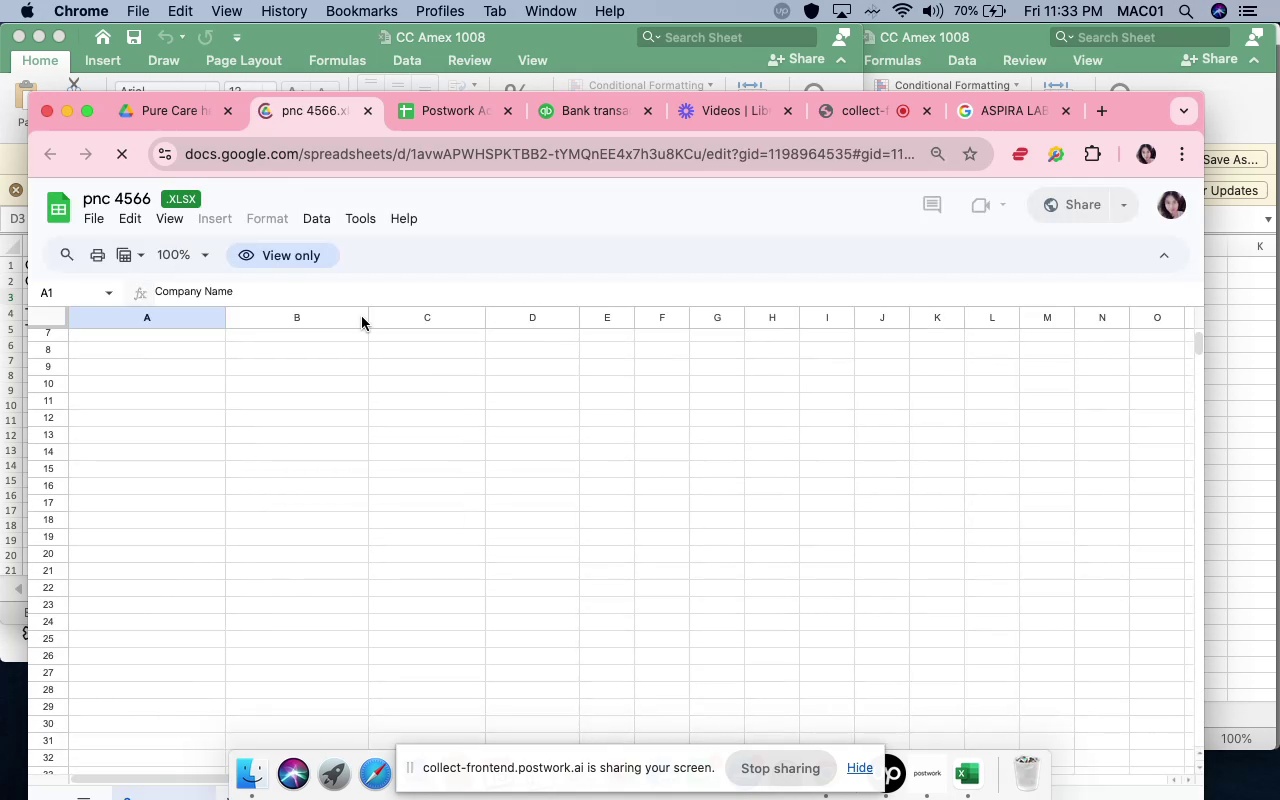 
scroll: coordinate [273, 468], scroll_direction: up, amount: 18.0
 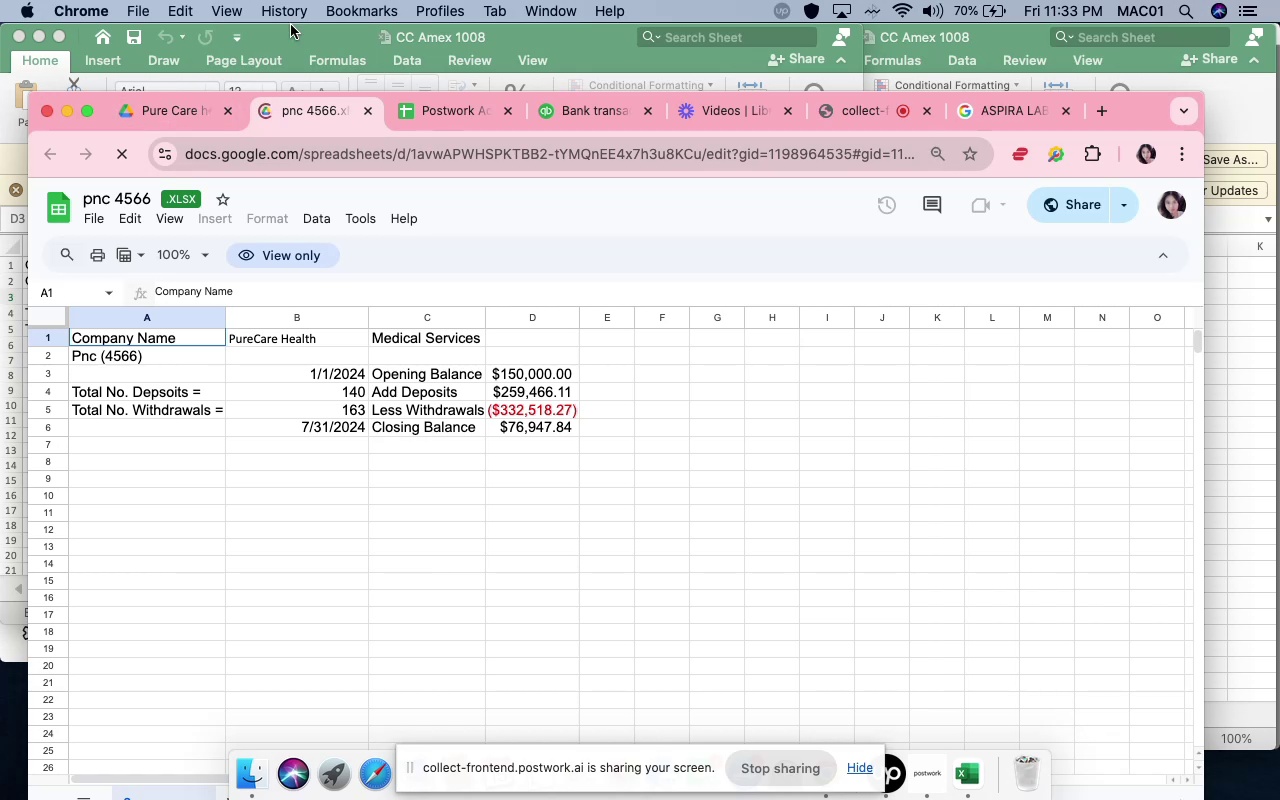 
left_click([291, 25])
 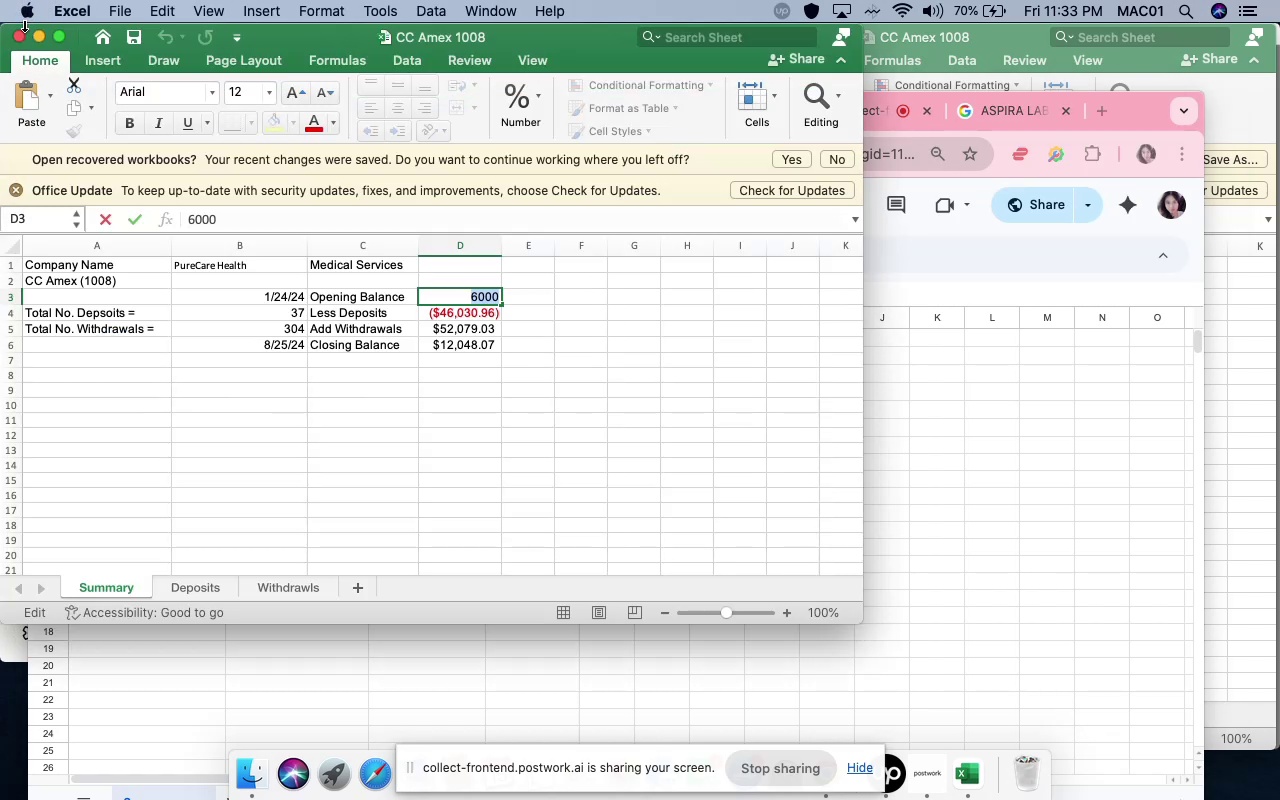 
left_click([21, 35])
 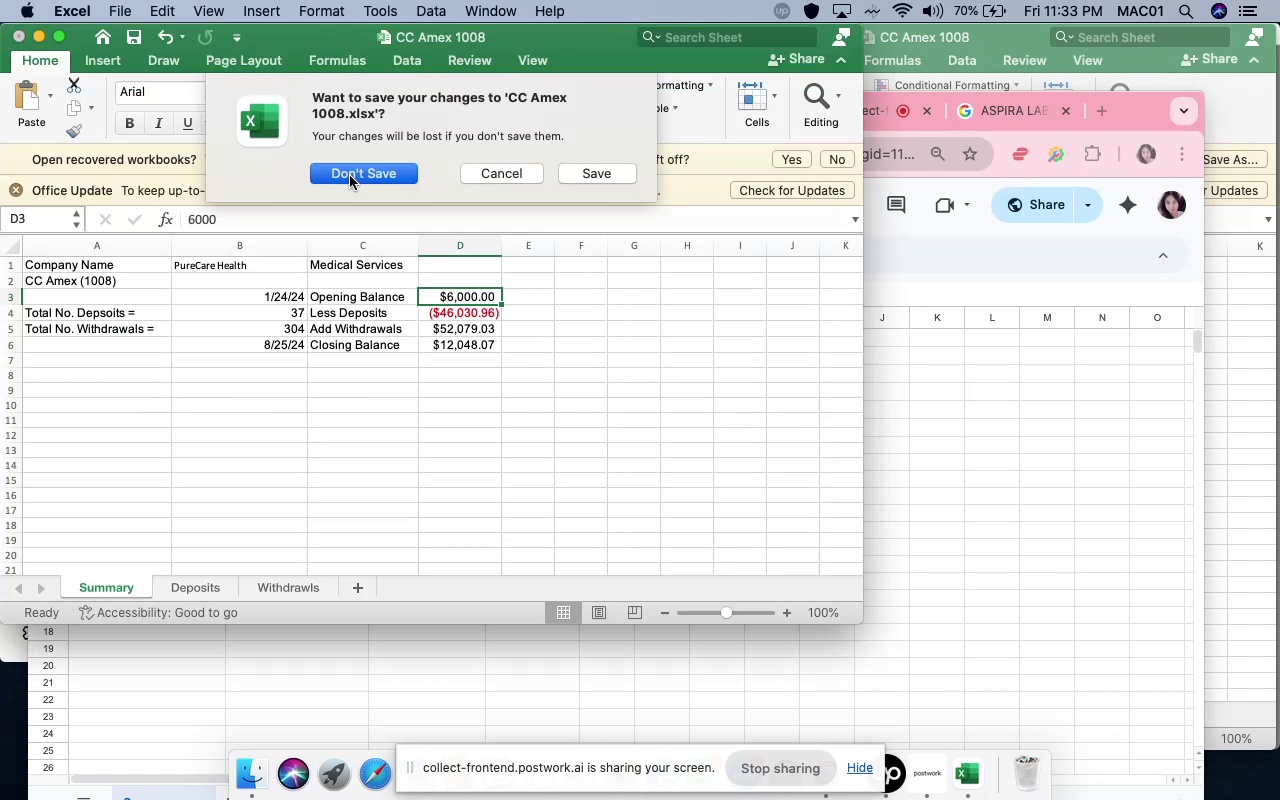 
left_click([350, 176])
 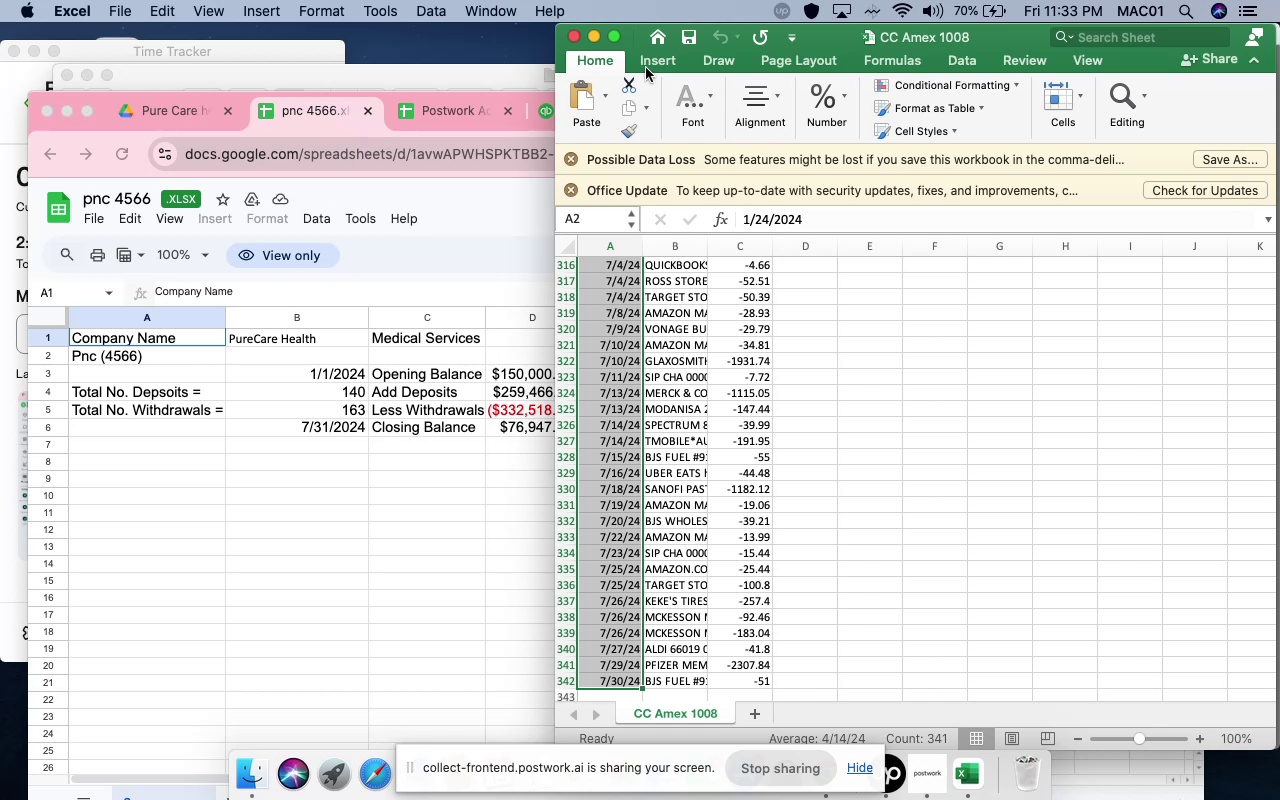 
wait(5.35)
 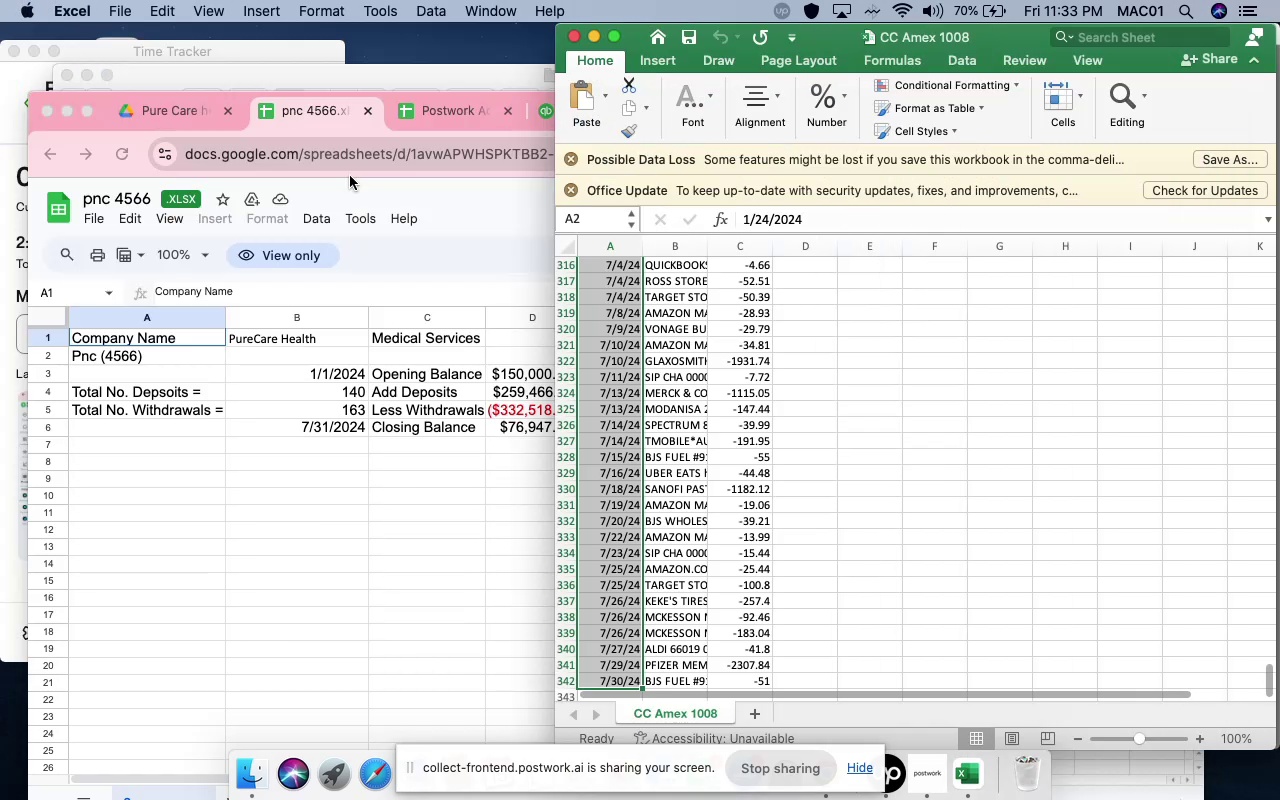 
left_click([570, 42])
 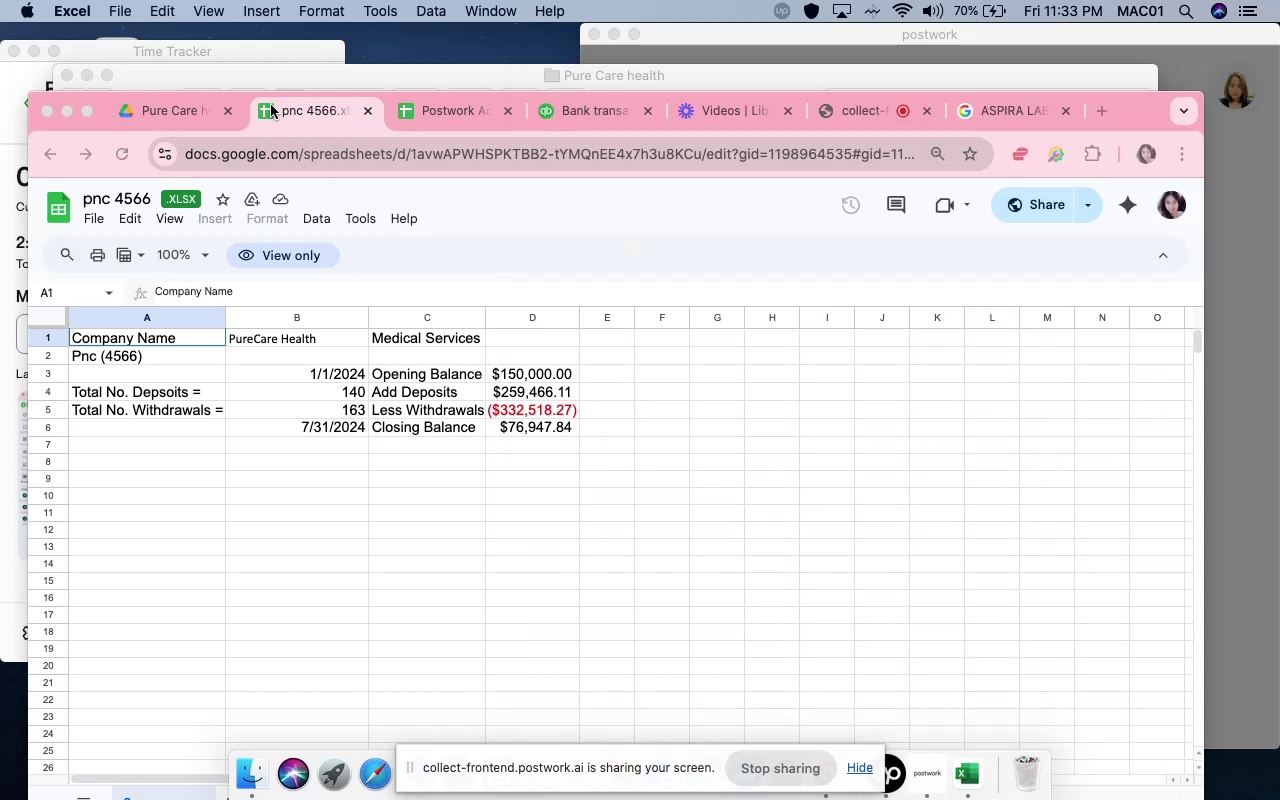 
left_click([287, 74])
 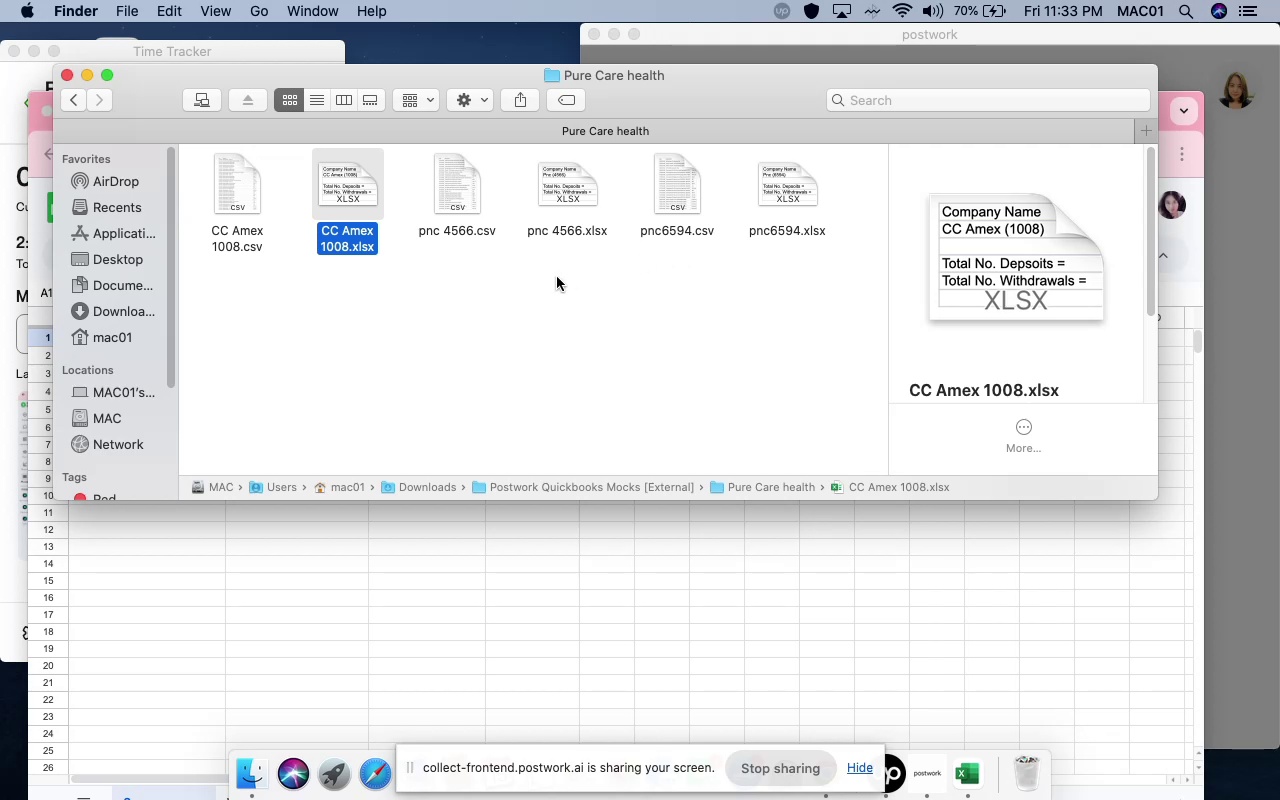 
wait(6.53)
 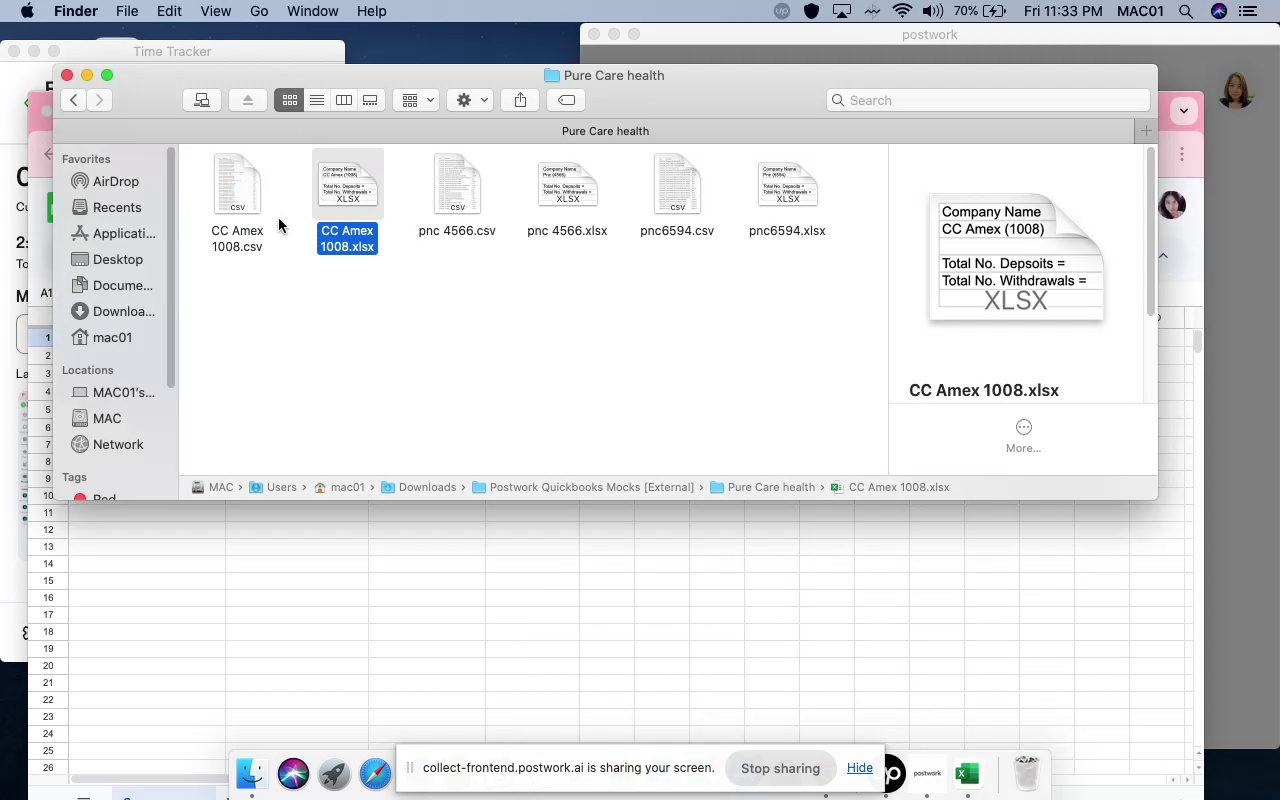 
left_click([491, 234])
 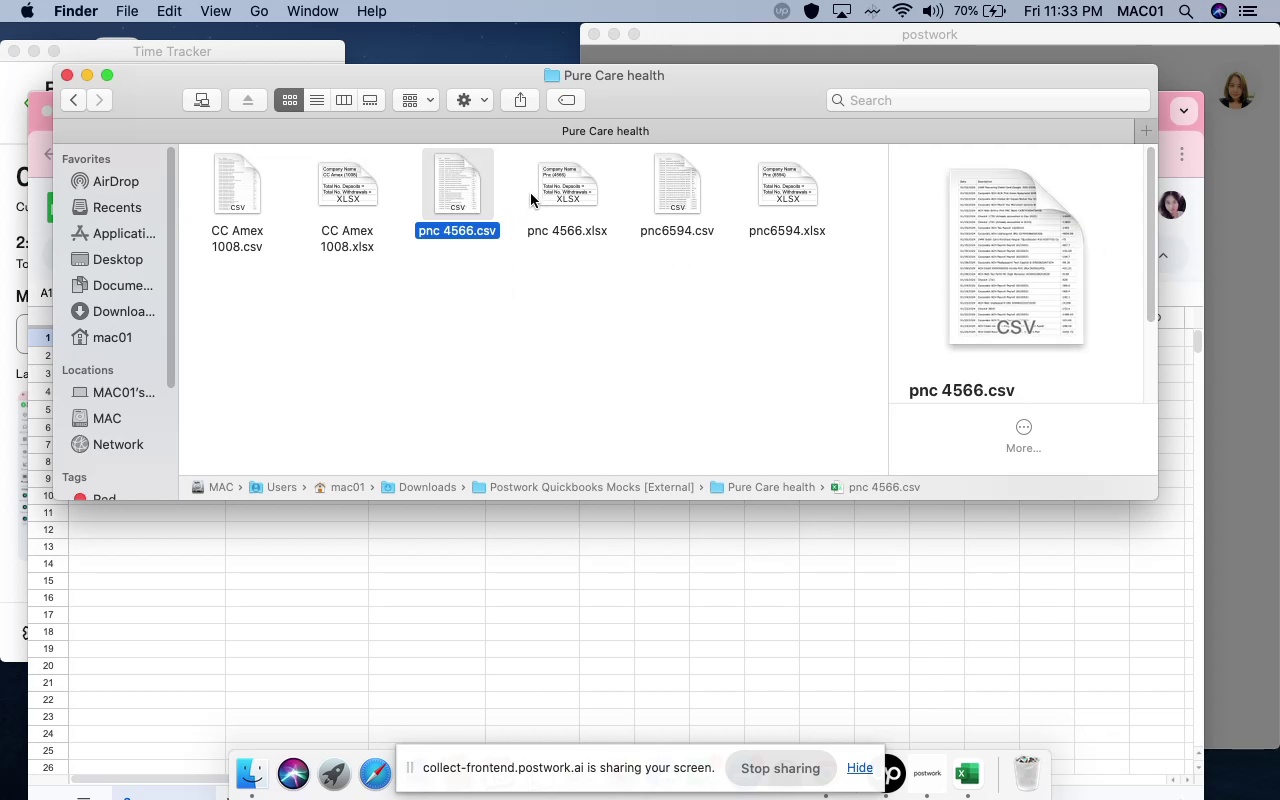 
left_click([550, 185])
 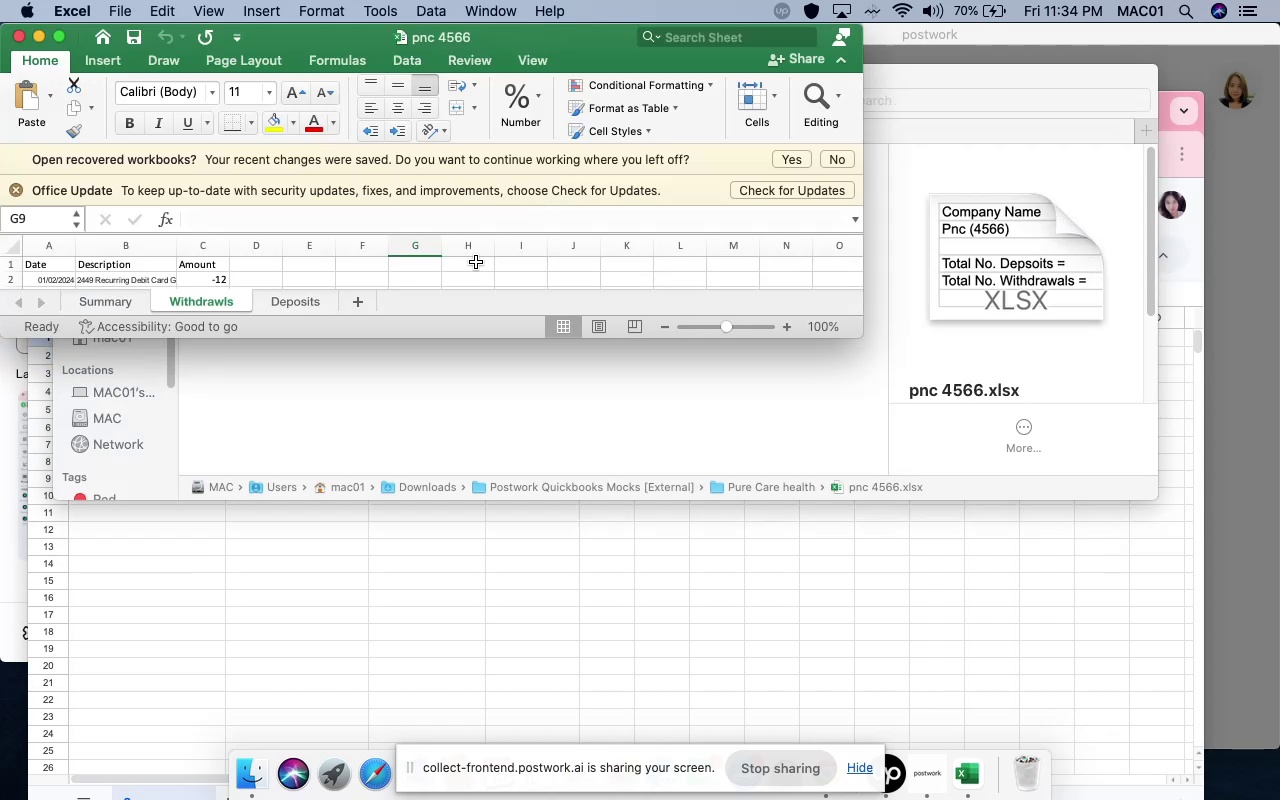 
left_click_drag(start_coordinate=[396, 341], to_coordinate=[347, 534])
 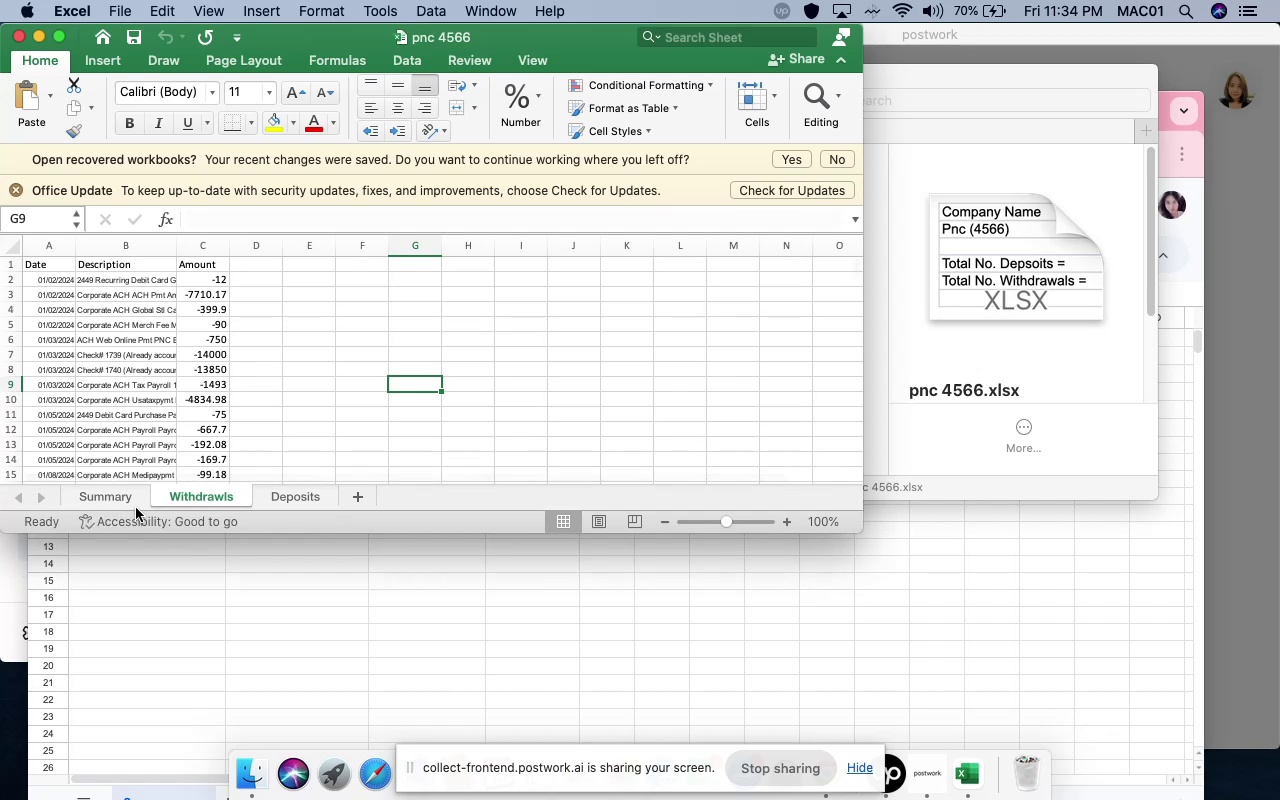 
left_click([131, 501])
 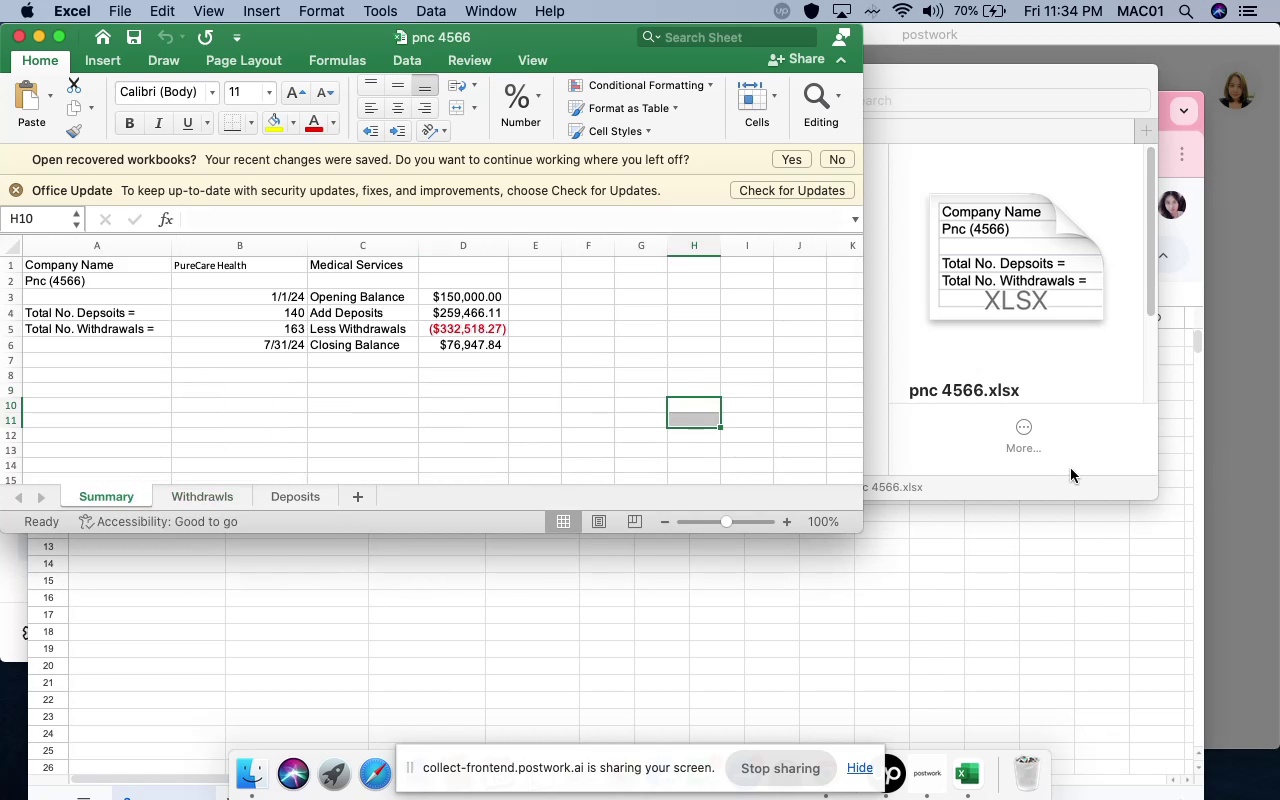 
left_click([1171, 415])
 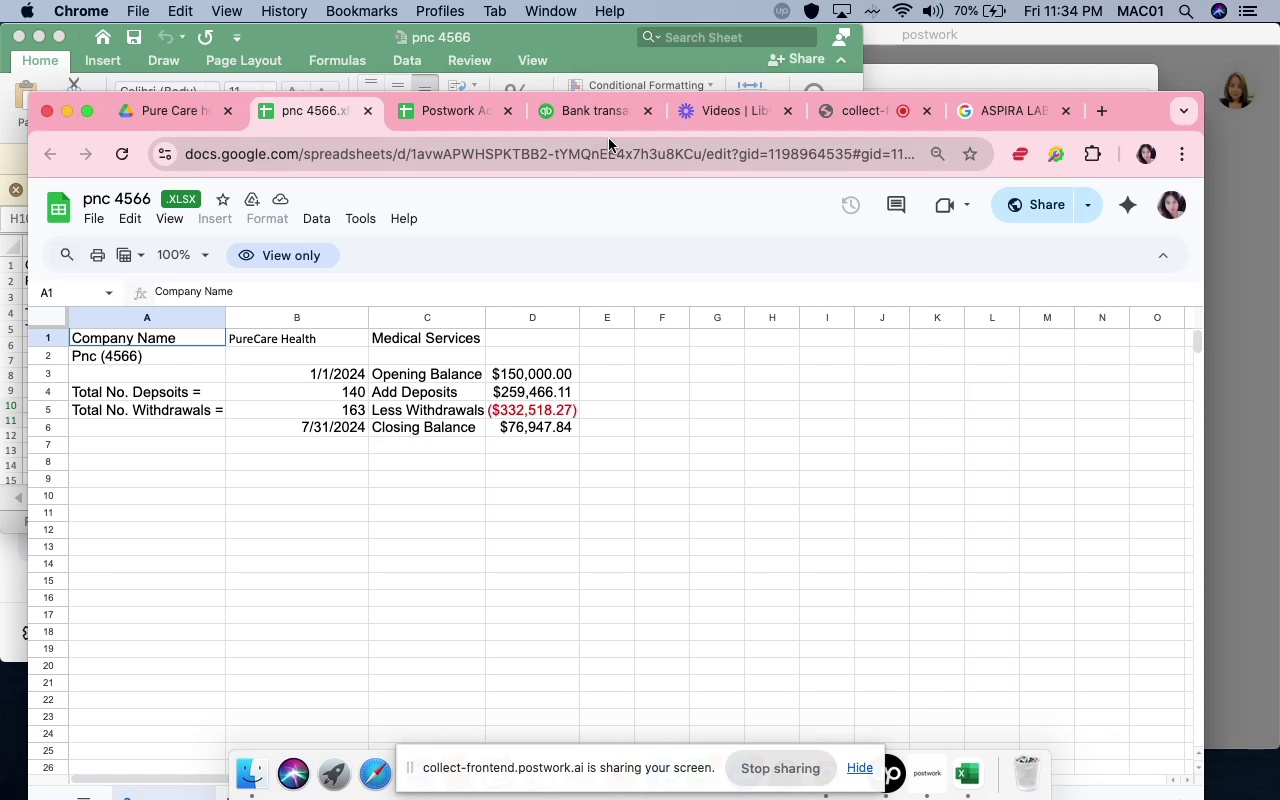 
wait(6.4)
 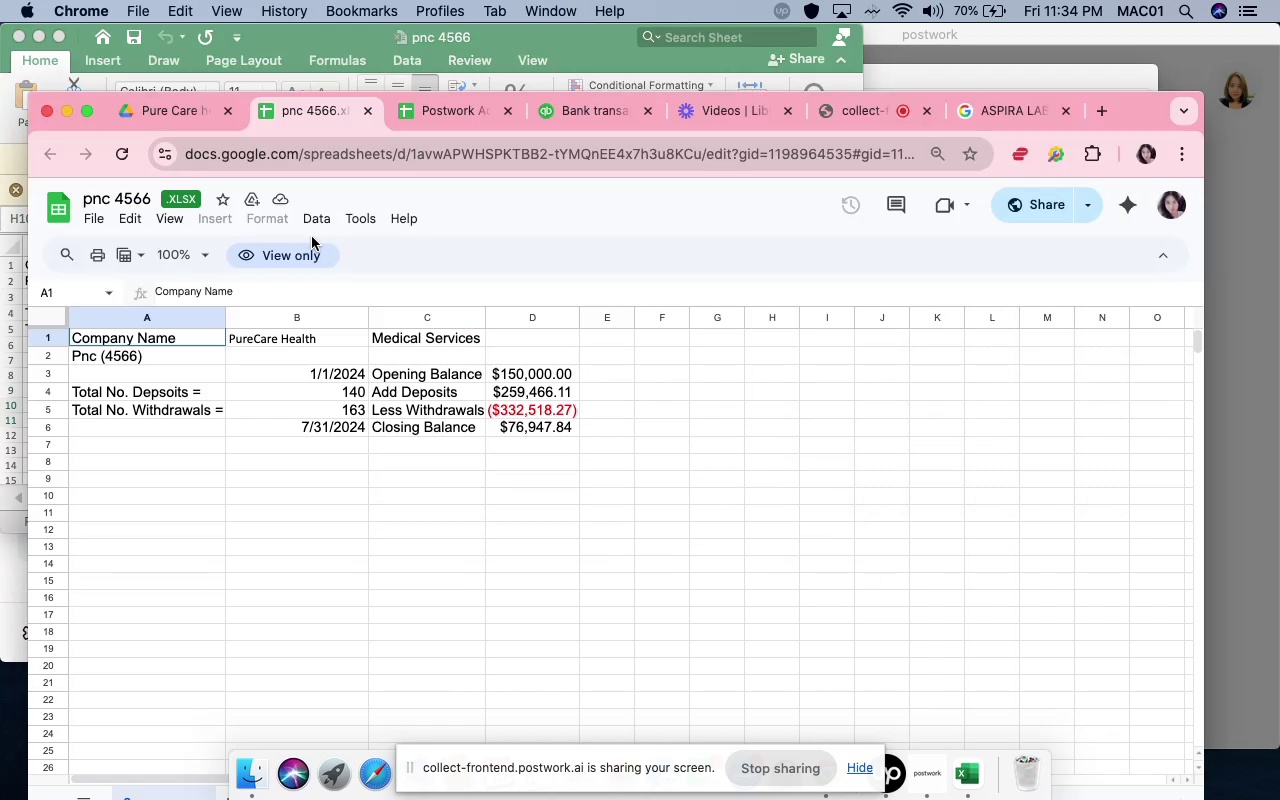 
left_click([555, 122])
 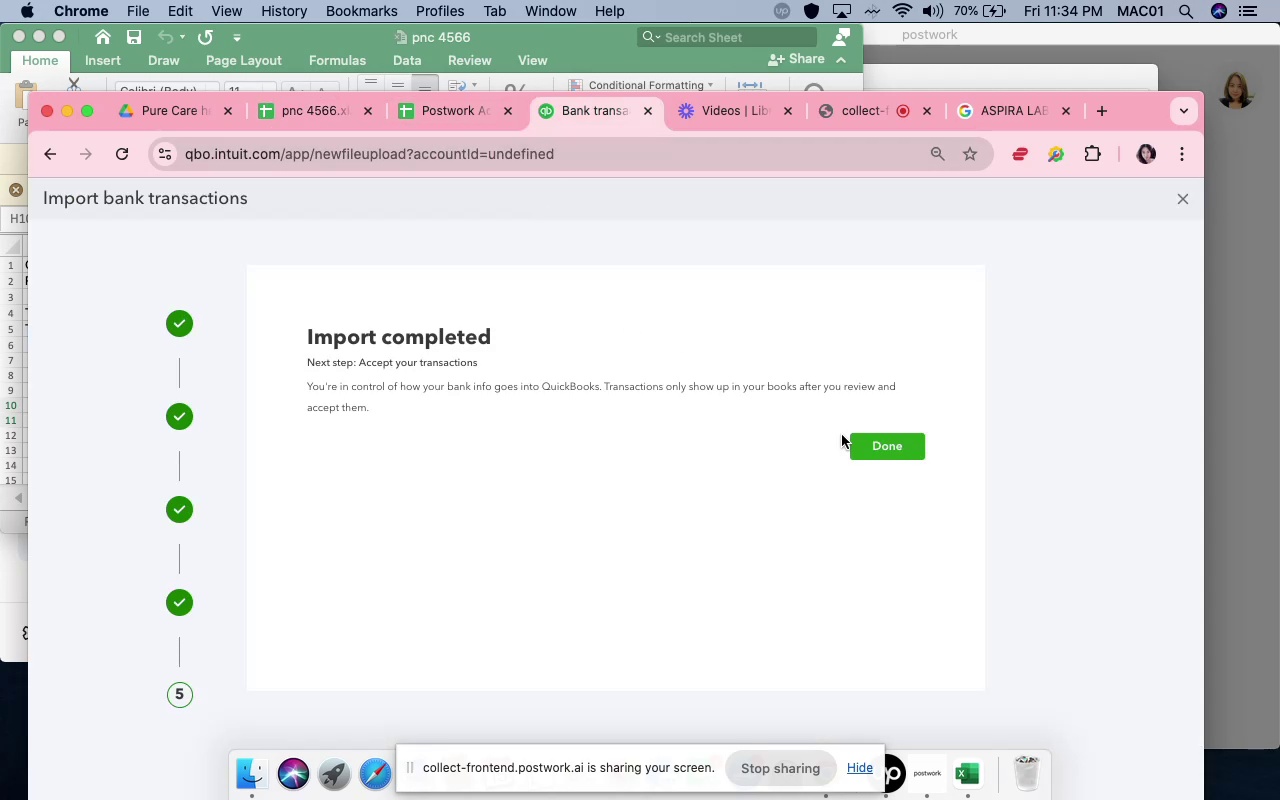 
left_click([870, 447])
 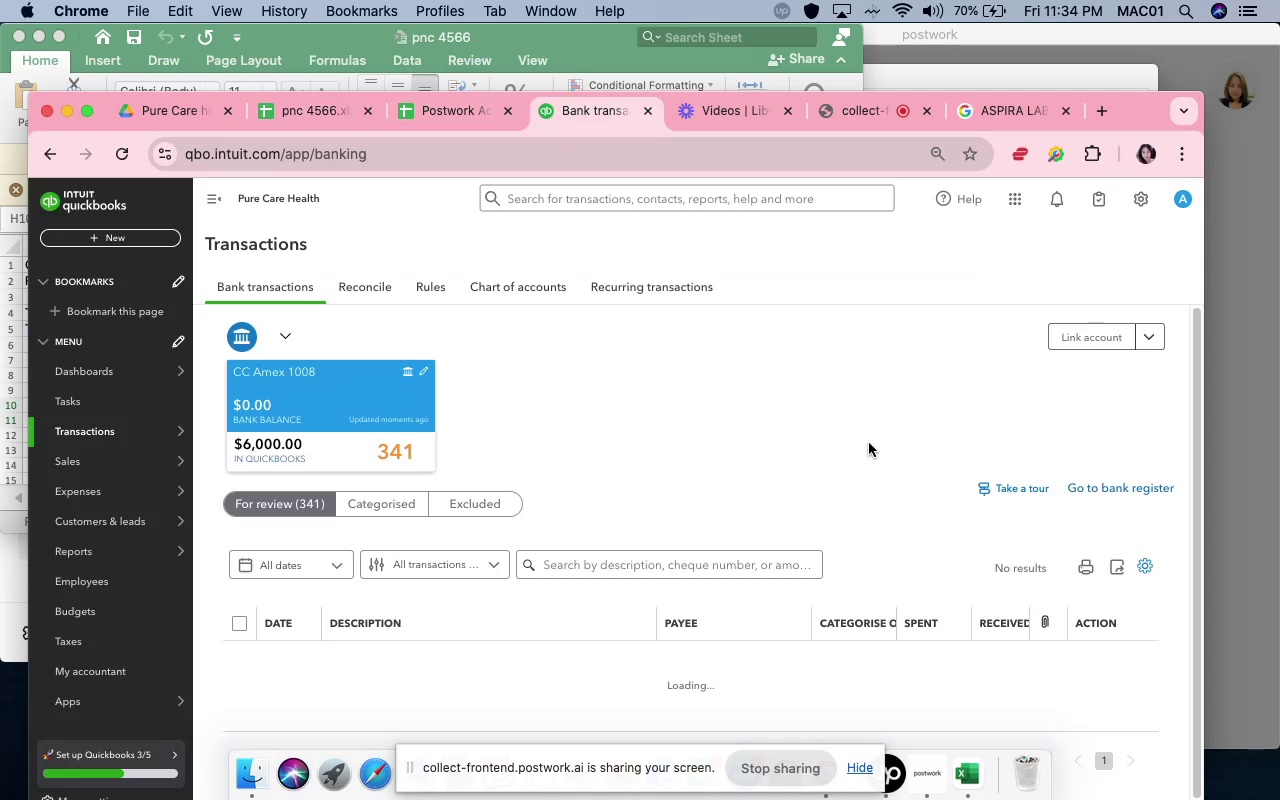 
wait(8.52)
 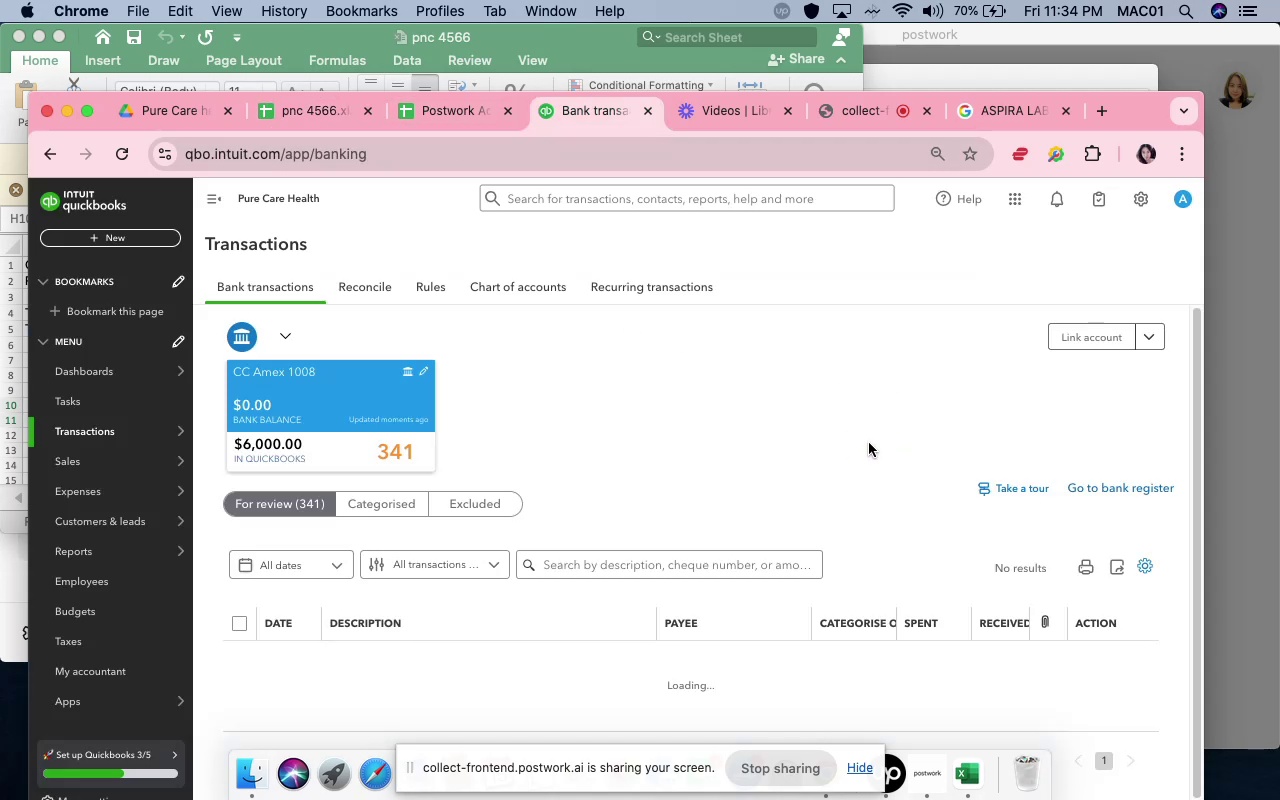 
left_click([1160, 333])
 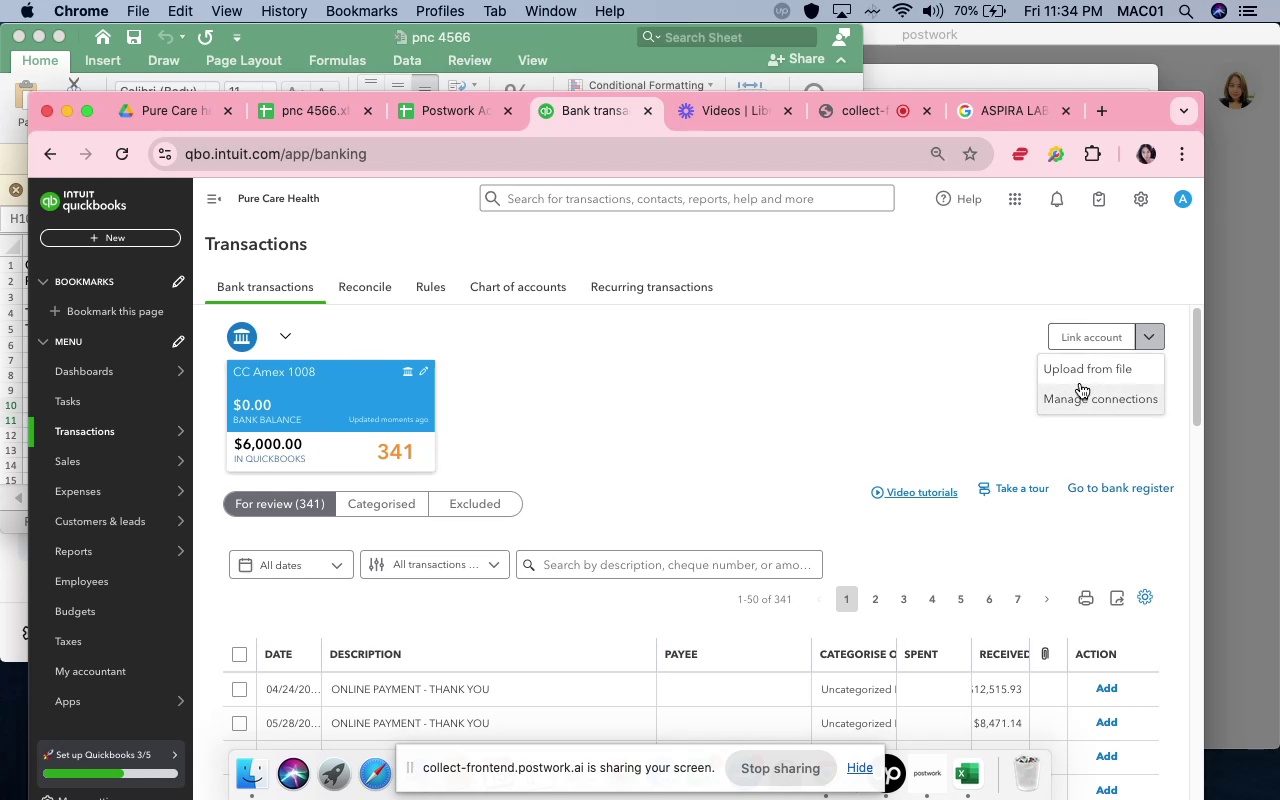 
left_click([1078, 377])
 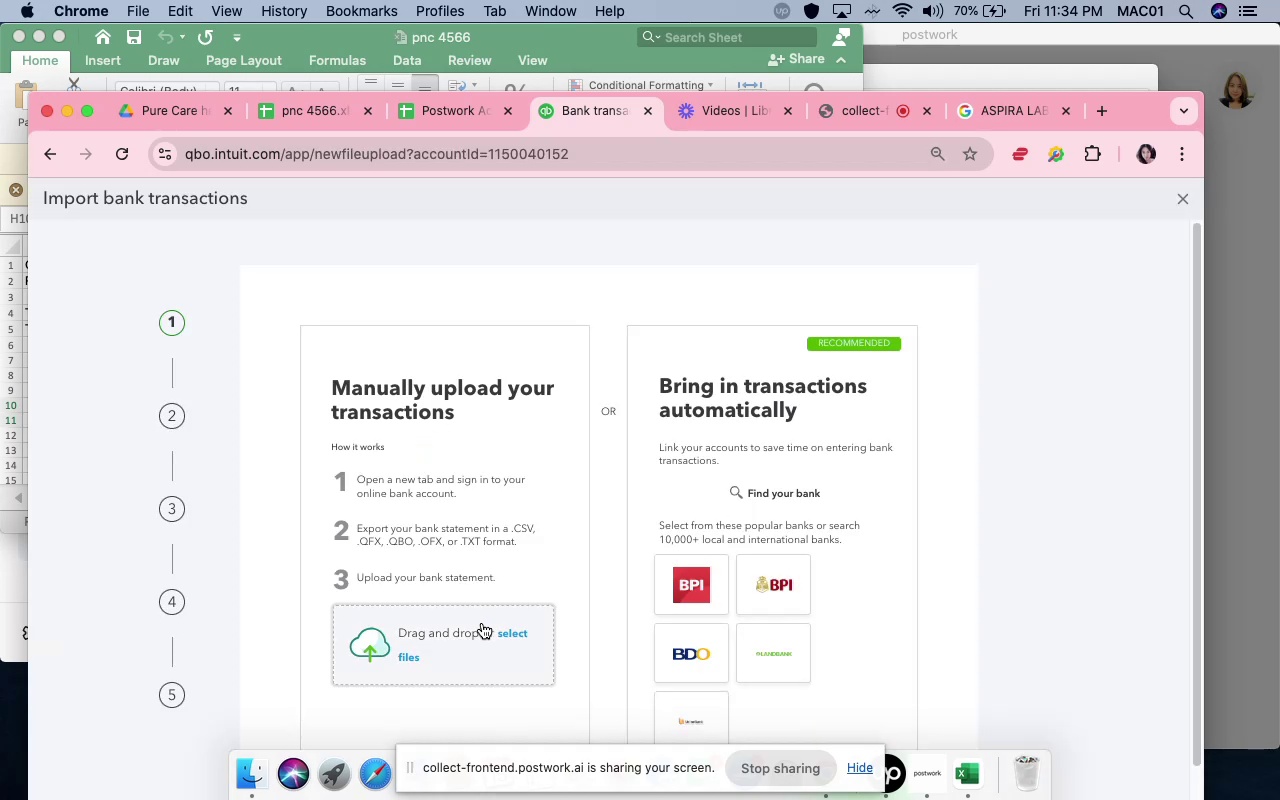 
left_click([502, 630])
 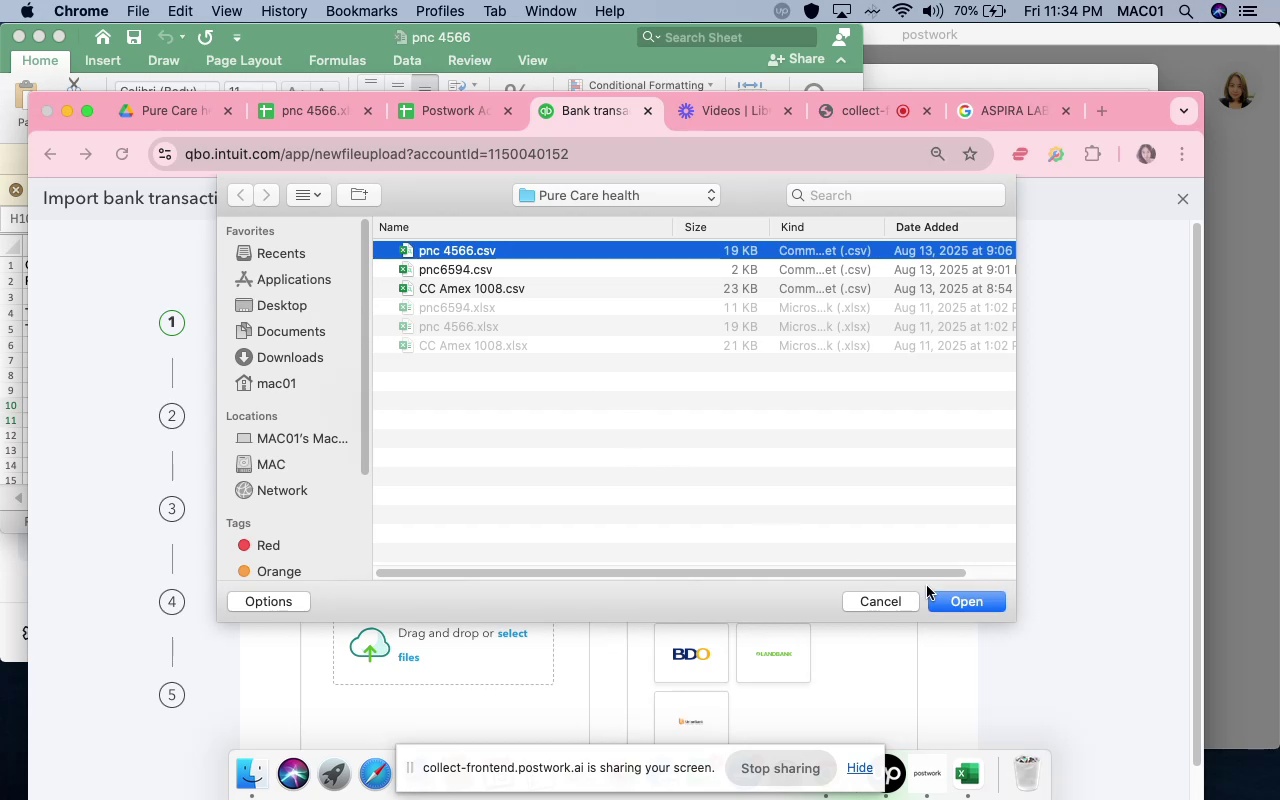 
wait(6.12)
 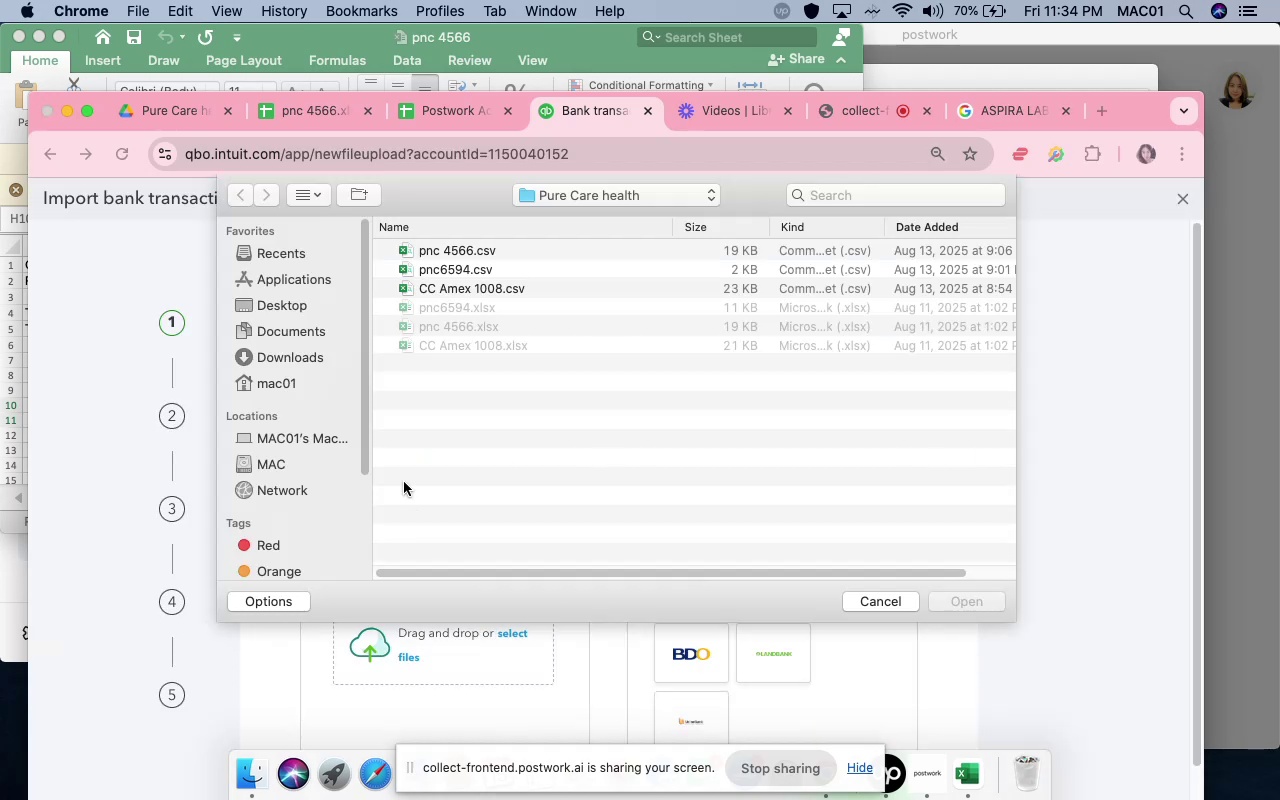 
left_click([948, 601])
 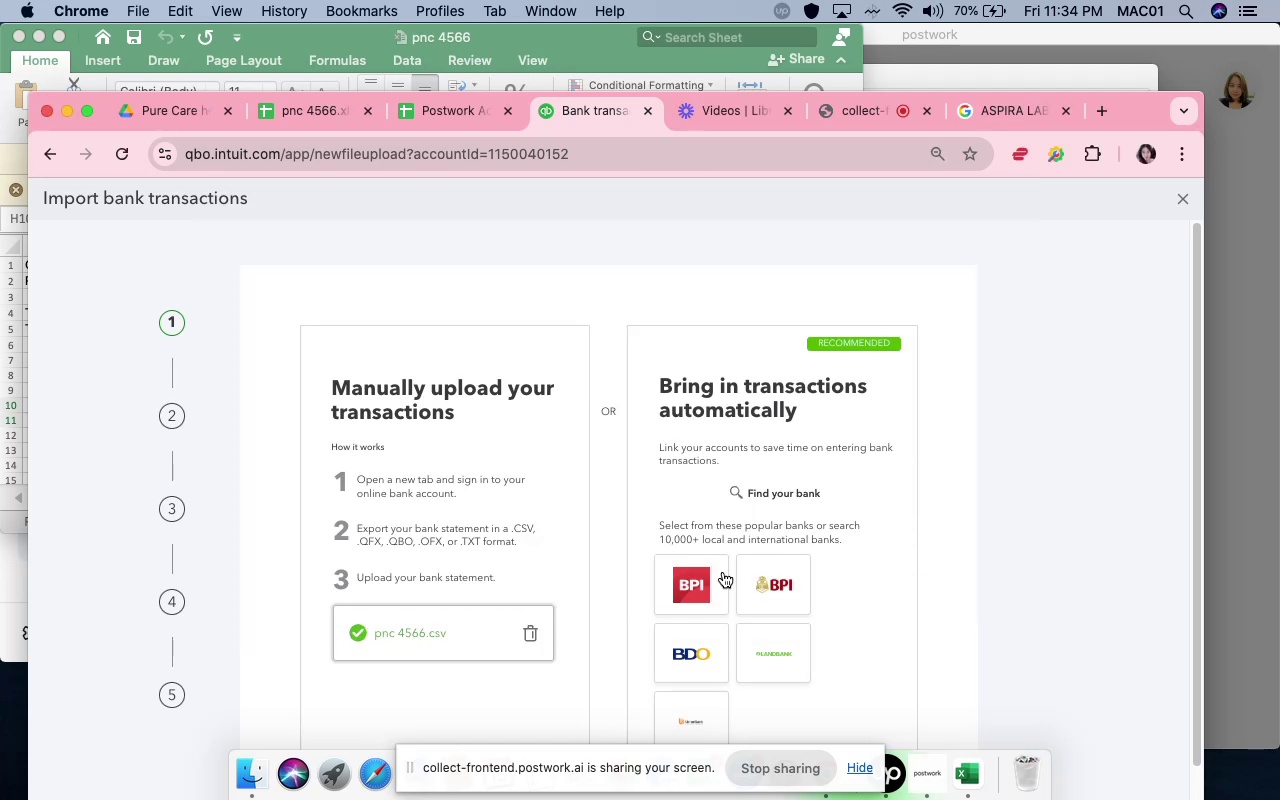 
scroll: coordinate [741, 638], scroll_direction: down, amount: 9.0
 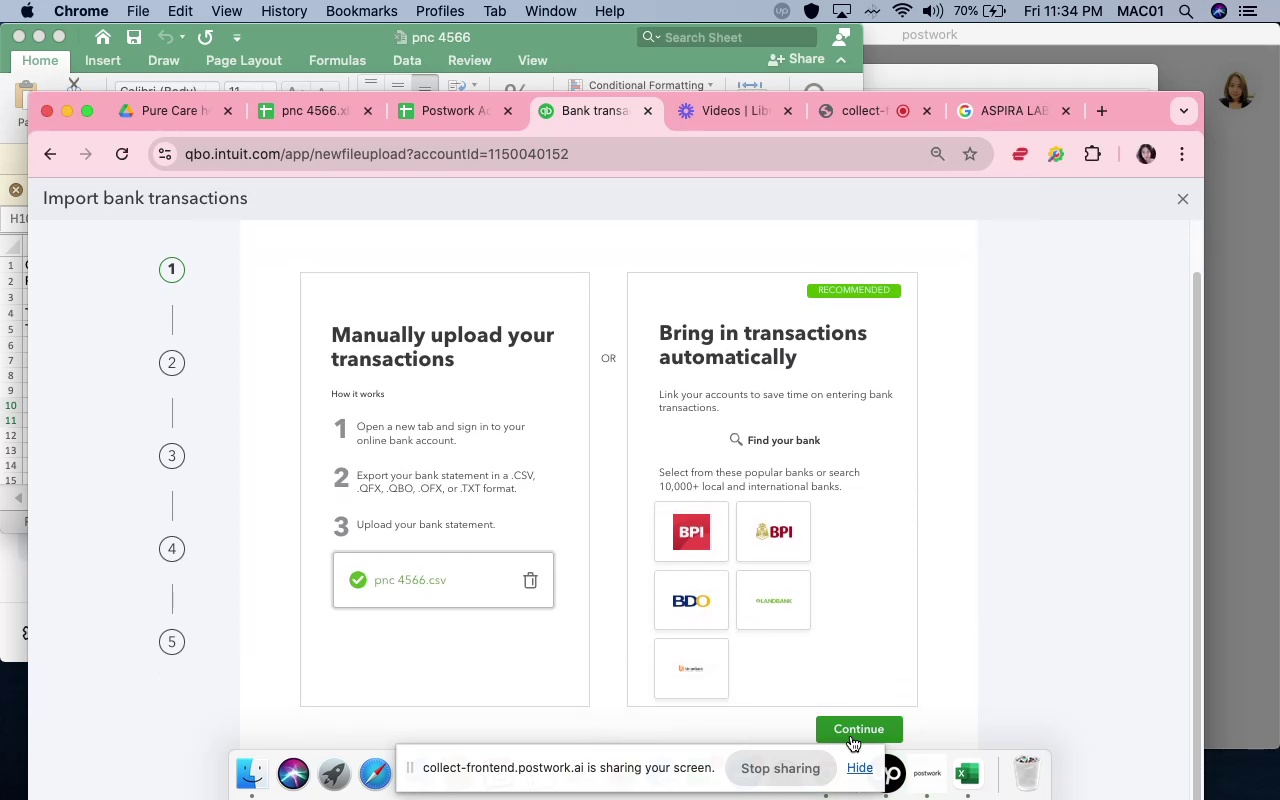 
left_click([851, 737])
 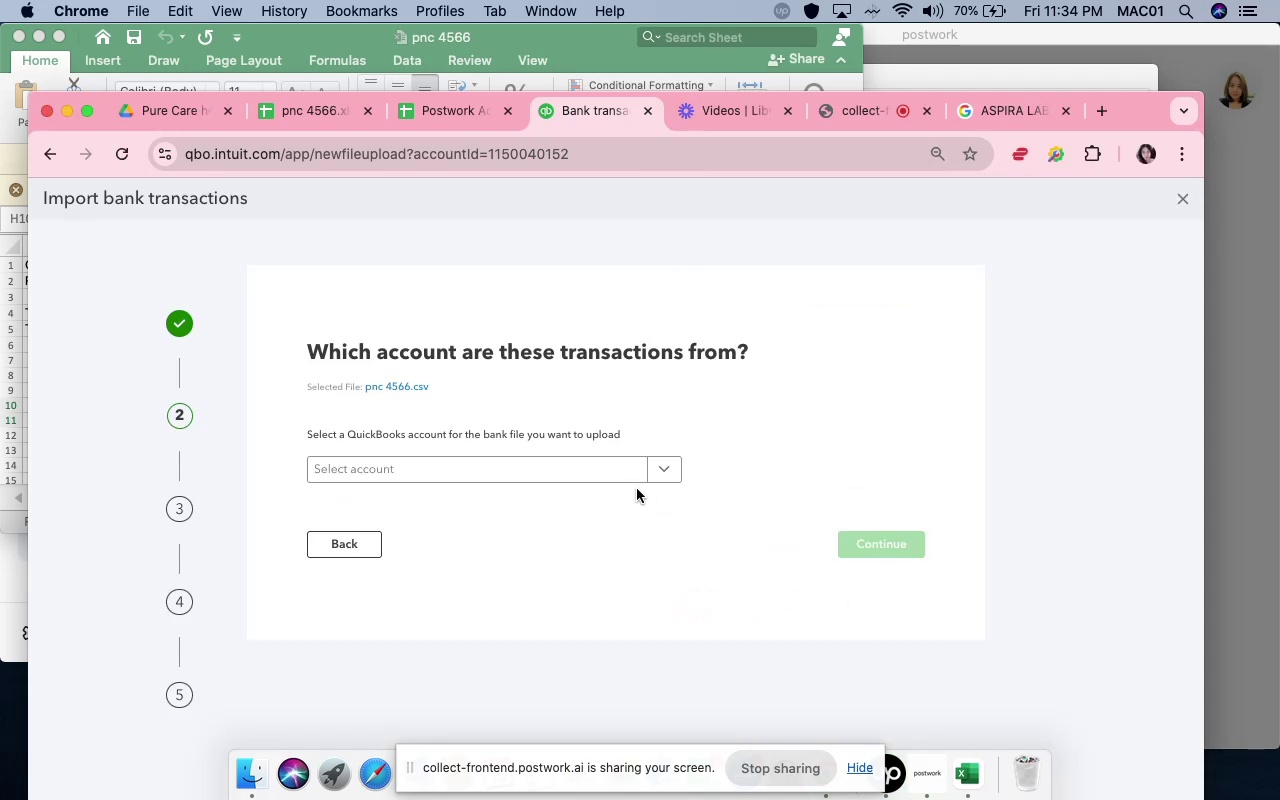 
left_click([677, 461])
 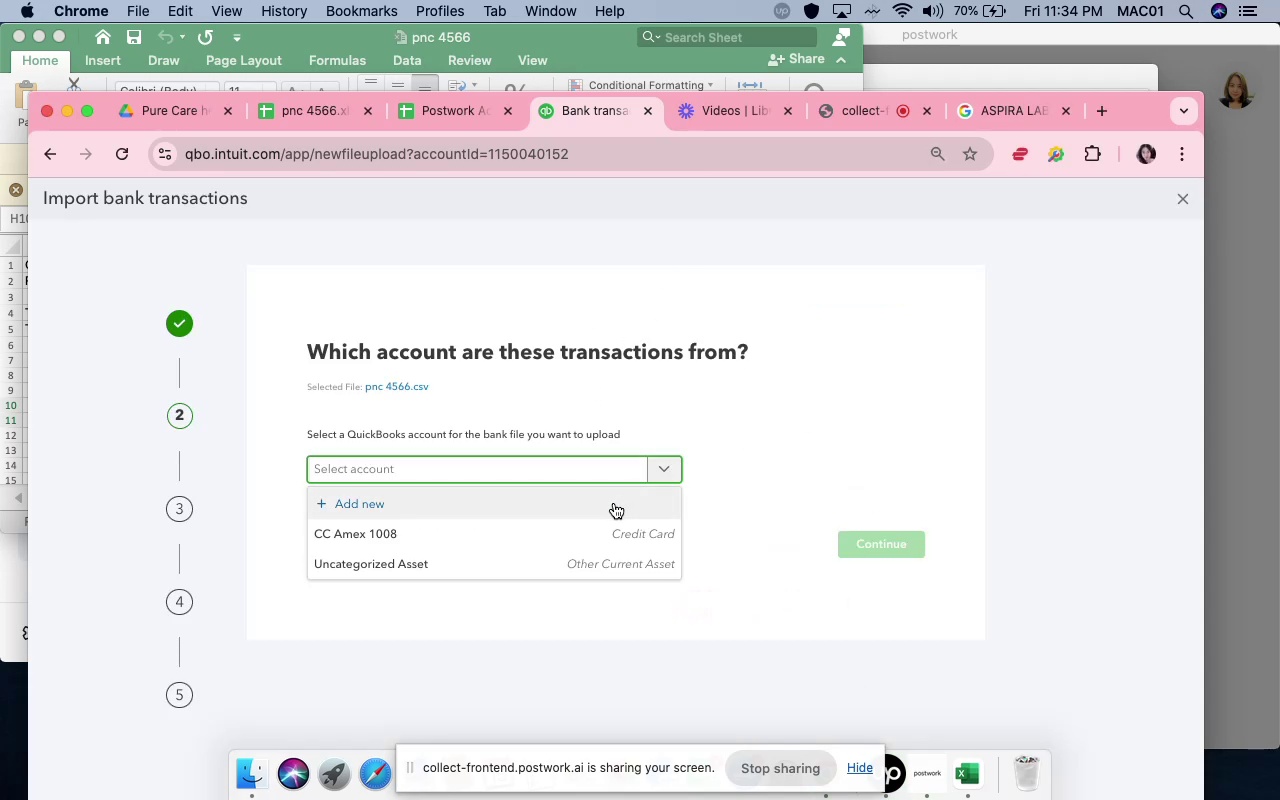 
left_click([614, 503])
 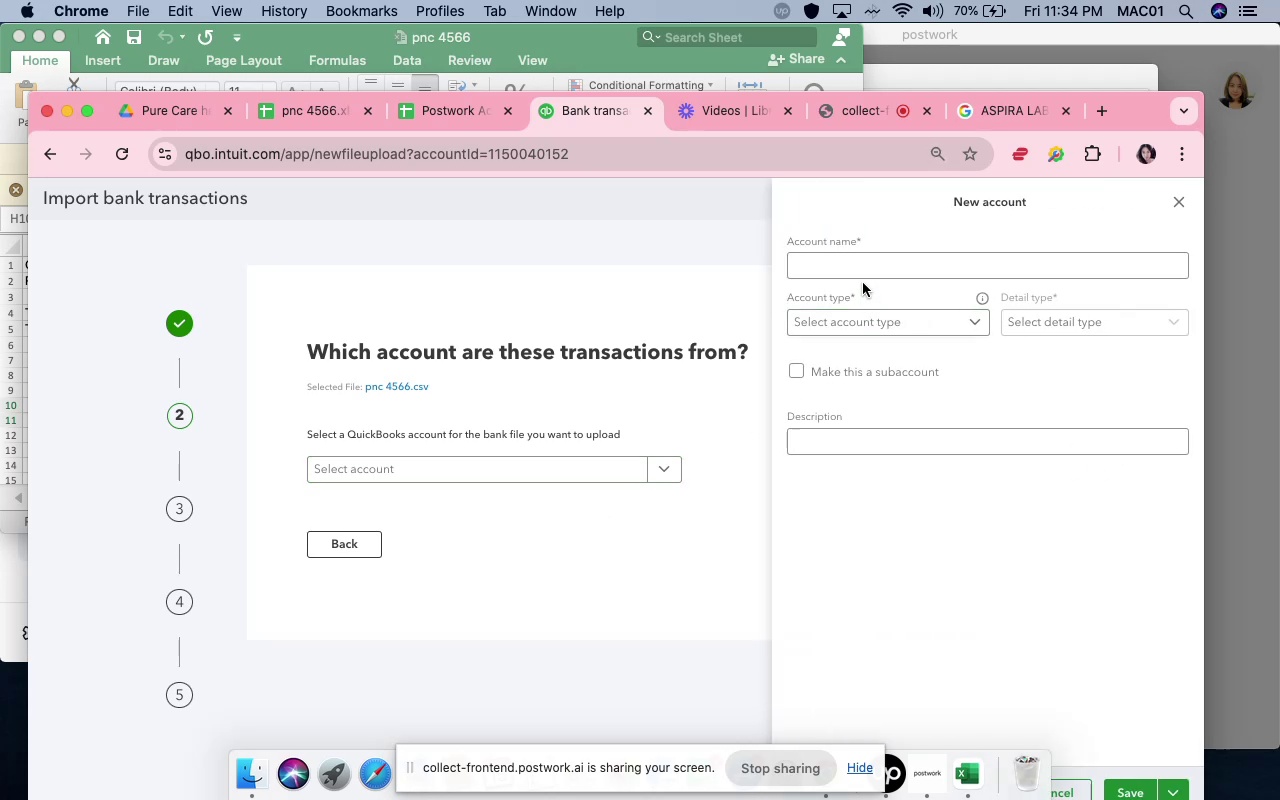 
left_click([863, 275])
 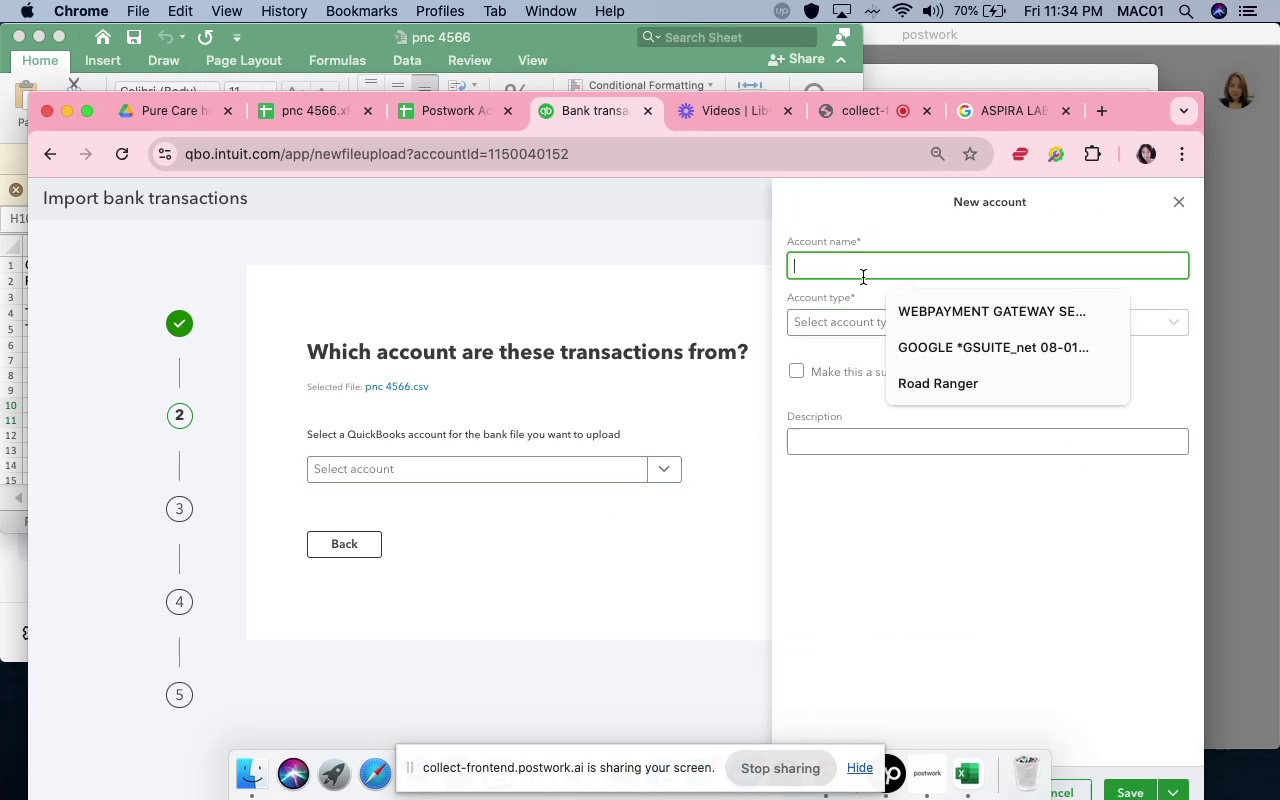 
type(PNC 4566)
 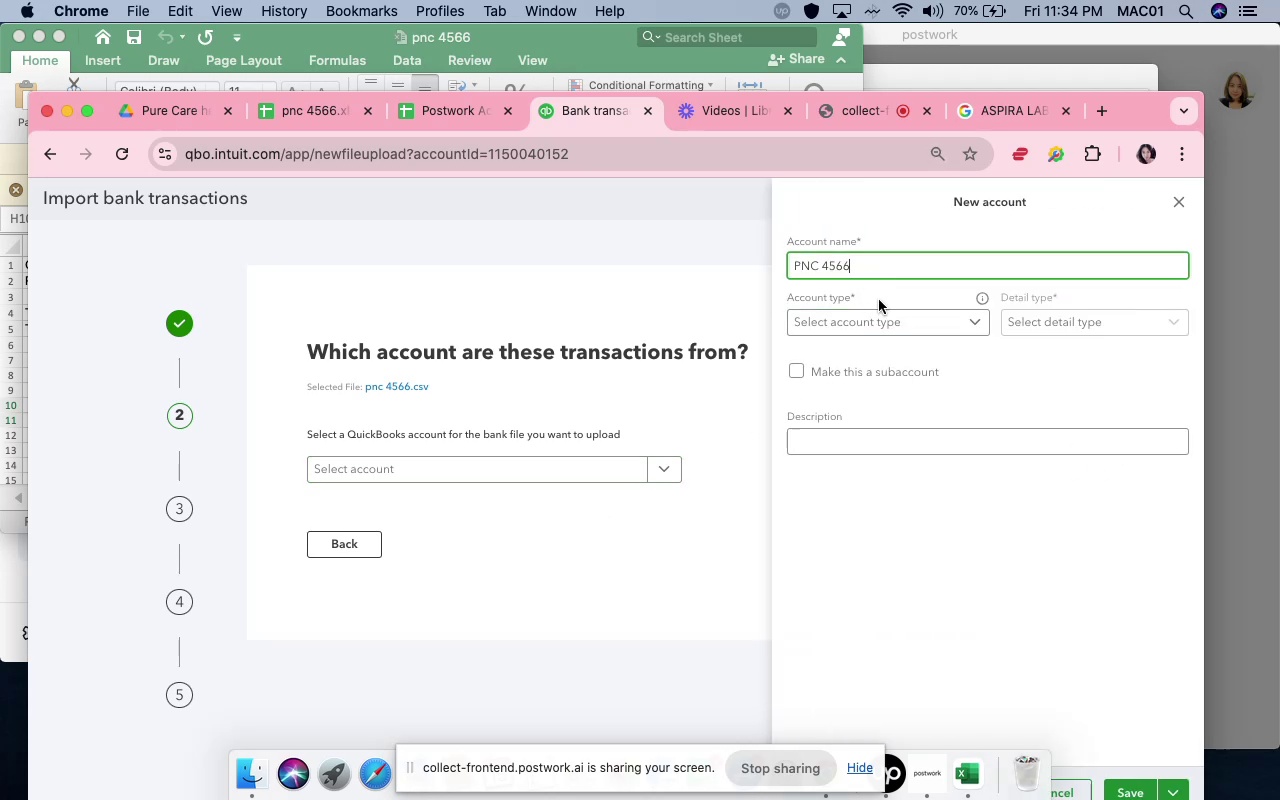 
left_click([891, 332])
 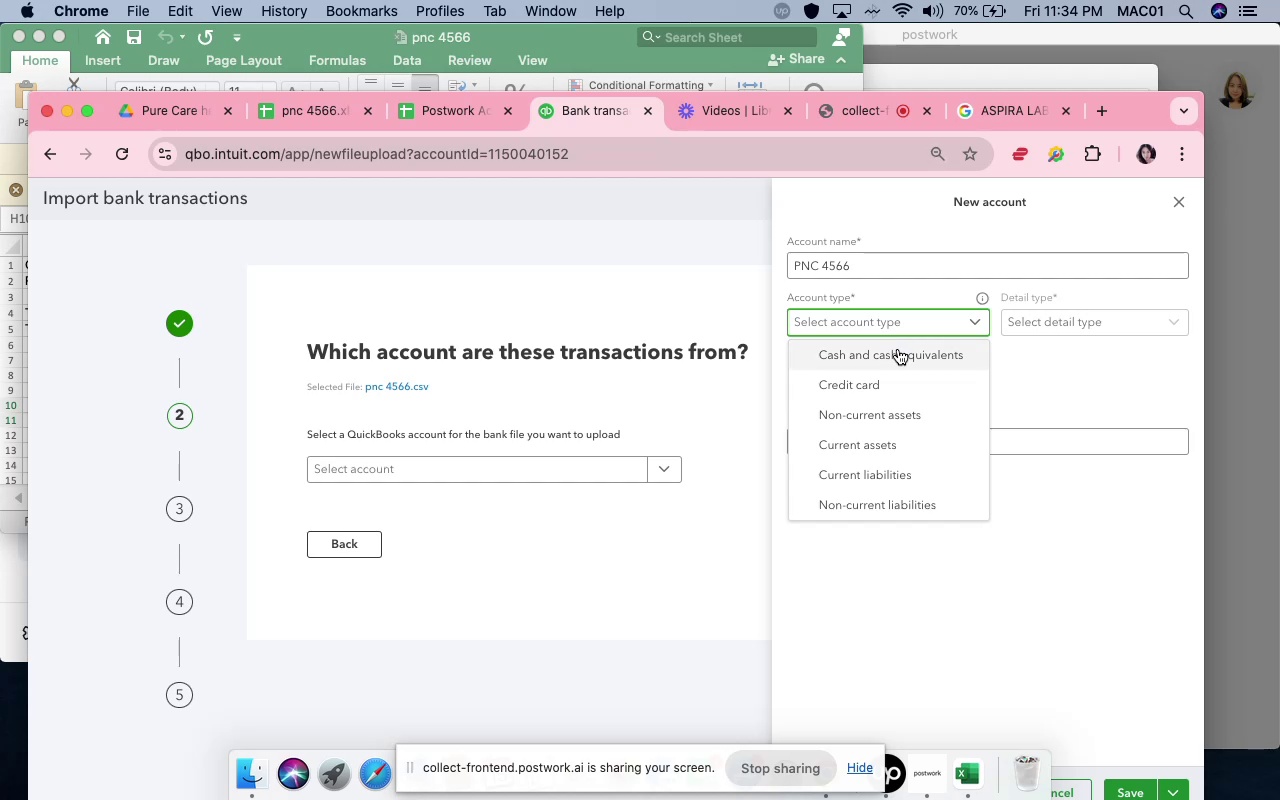 
left_click([899, 349])
 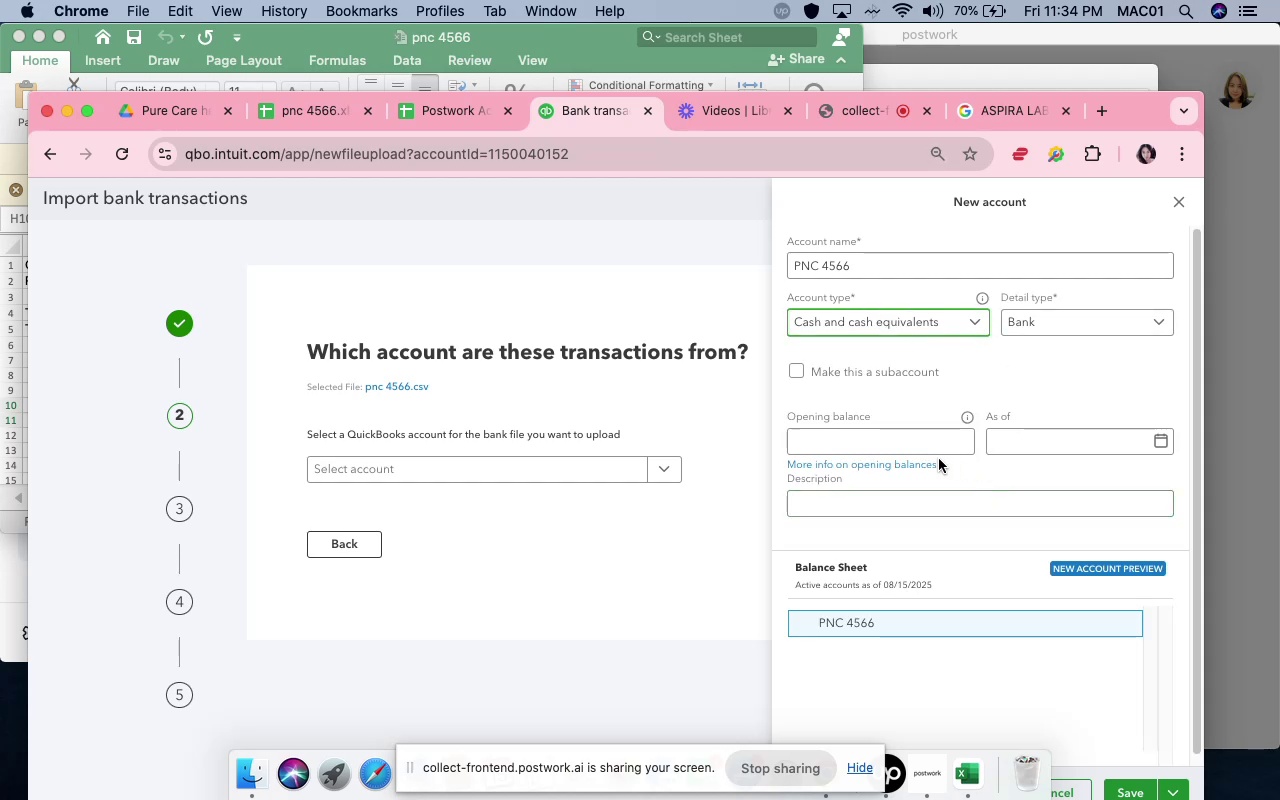 
left_click([932, 451])
 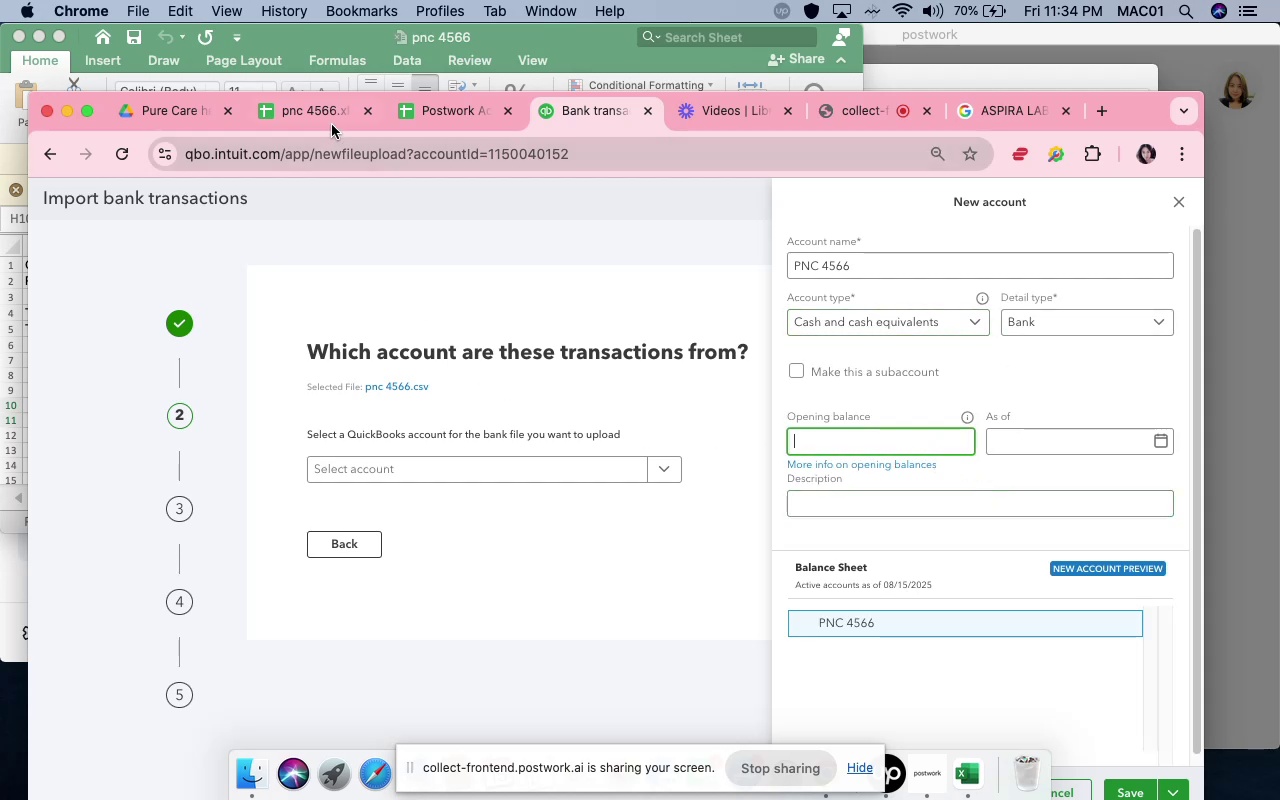 
left_click([331, 124])
 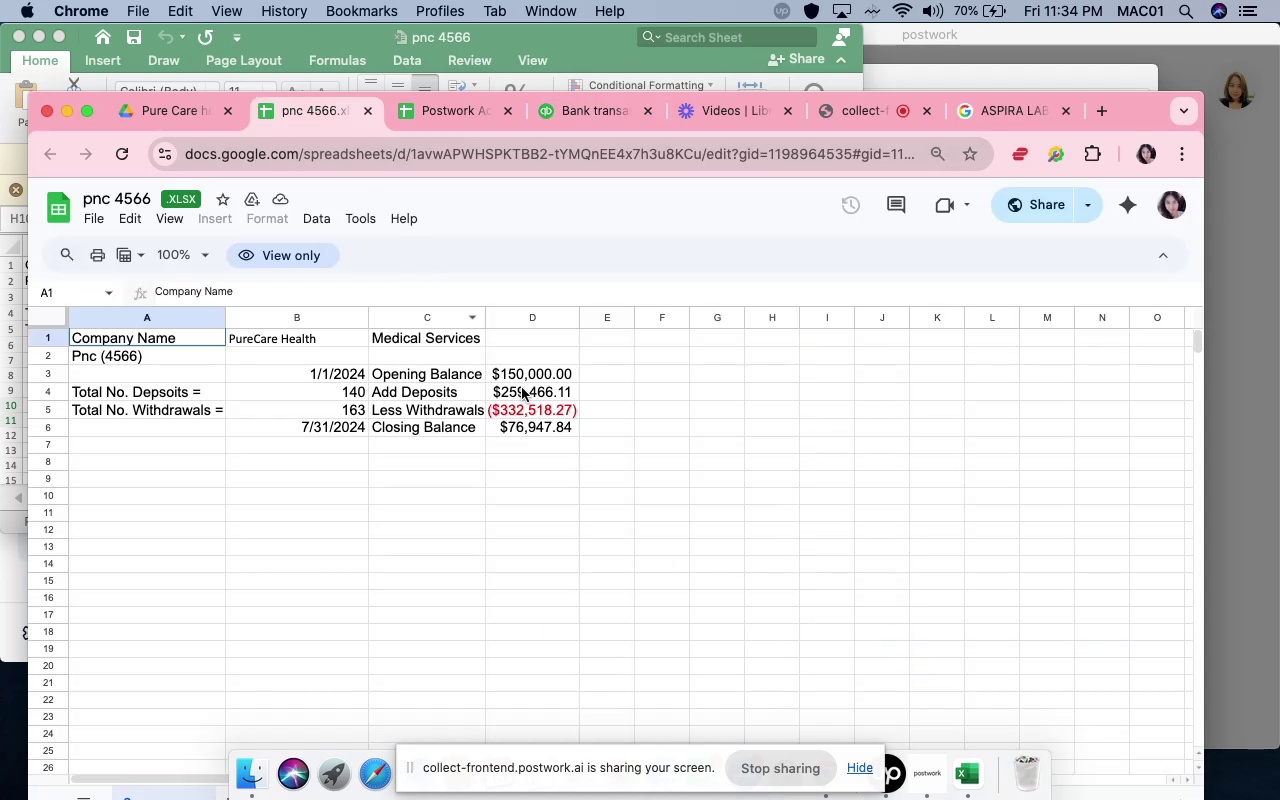 
left_click([523, 379])
 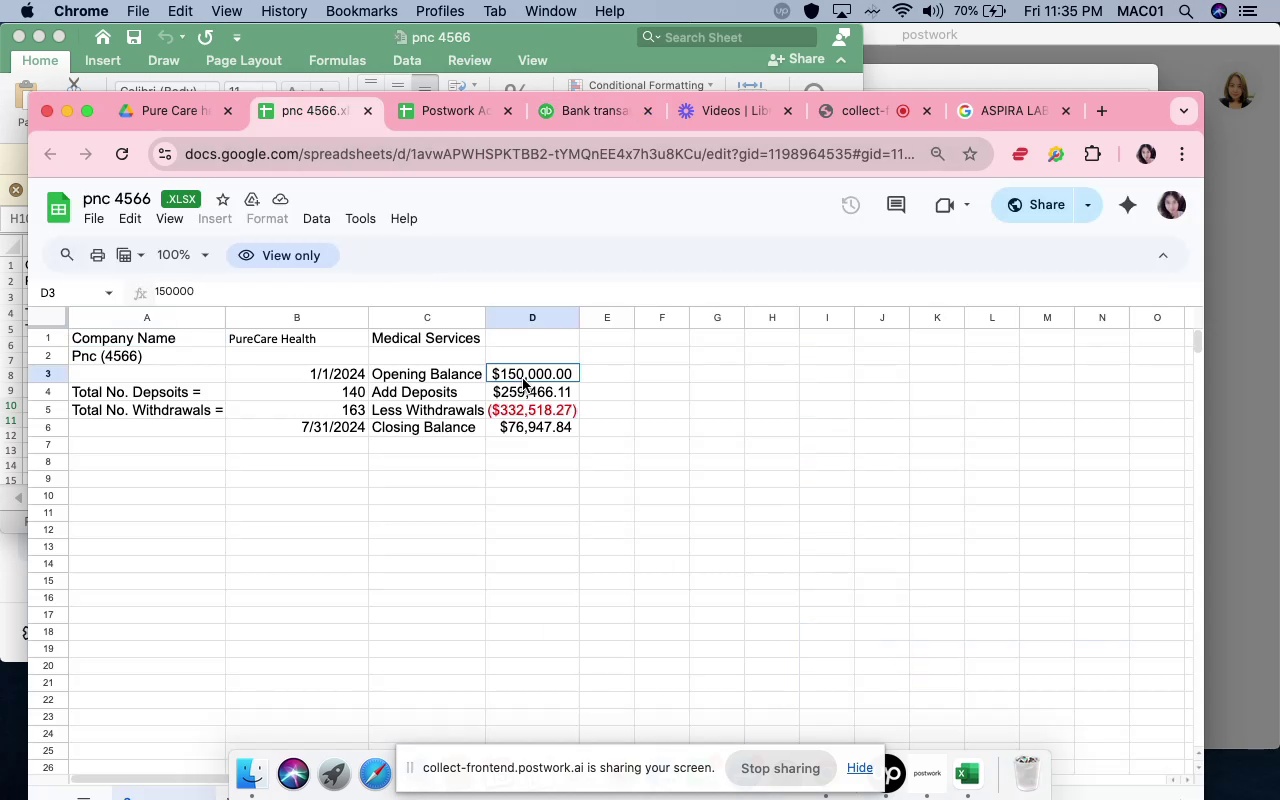 
double_click([523, 379])
 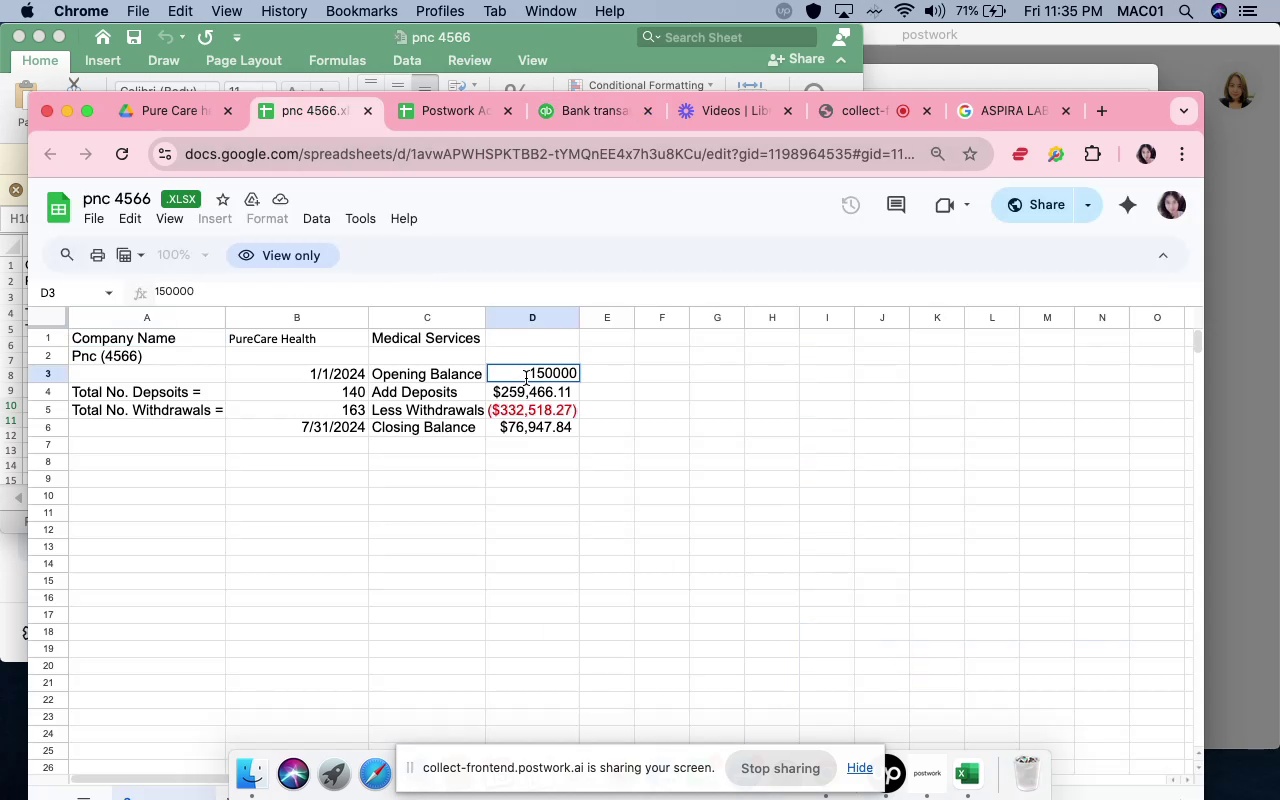 
double_click([526, 378])
 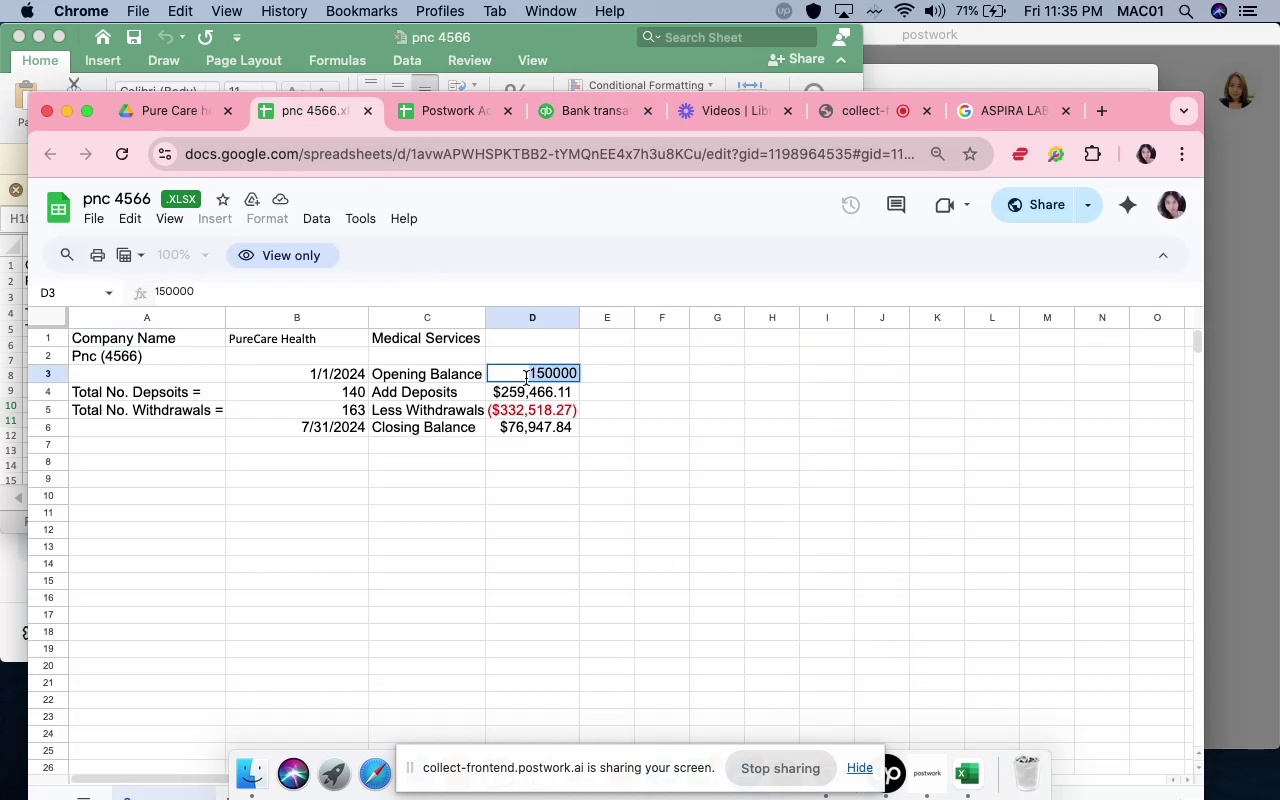 
triple_click([526, 378])
 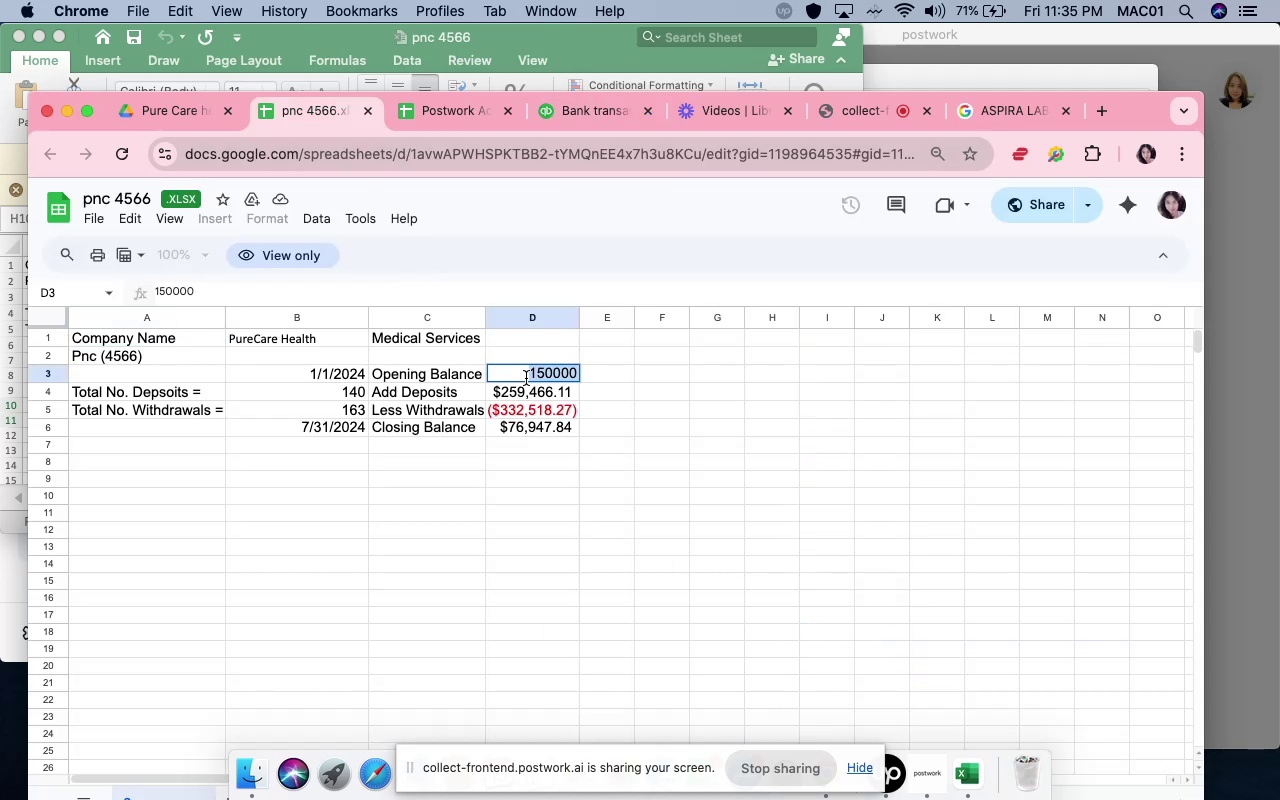 
key(Meta+C)
 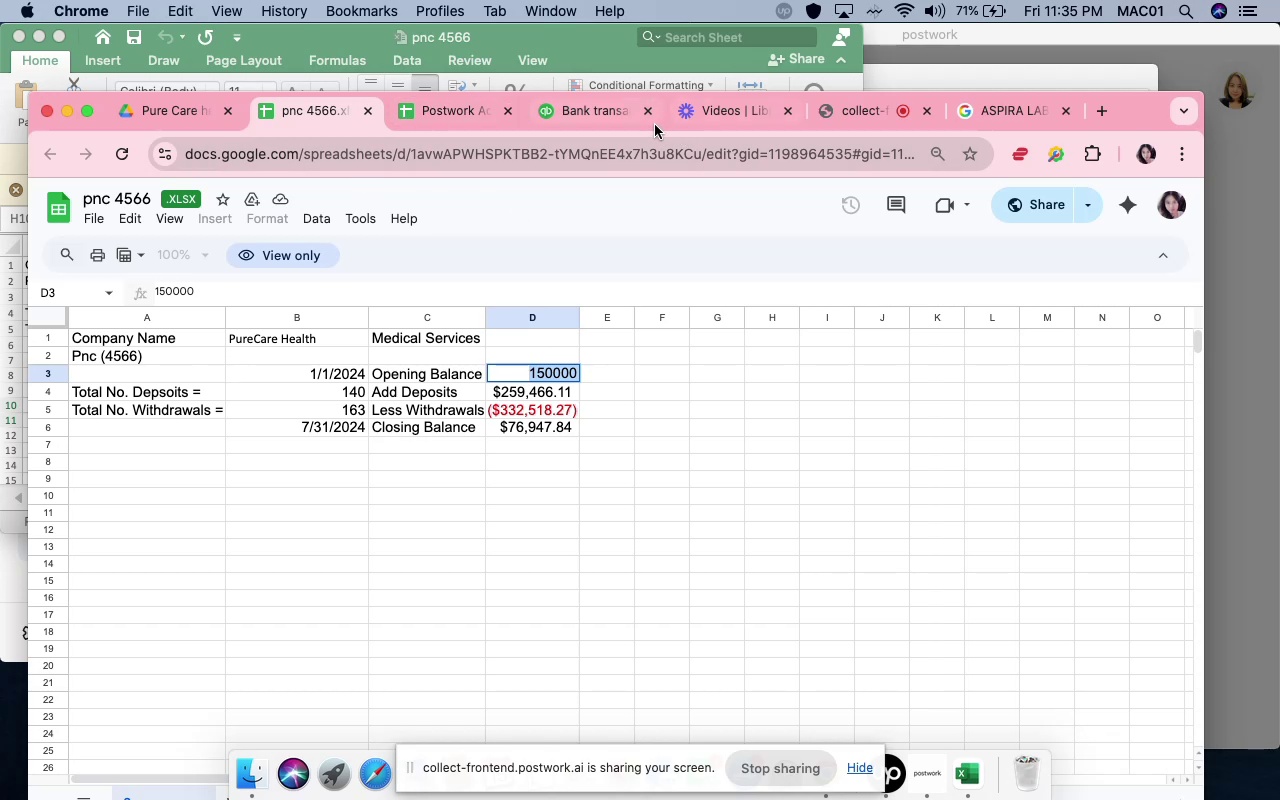 
left_click([609, 119])
 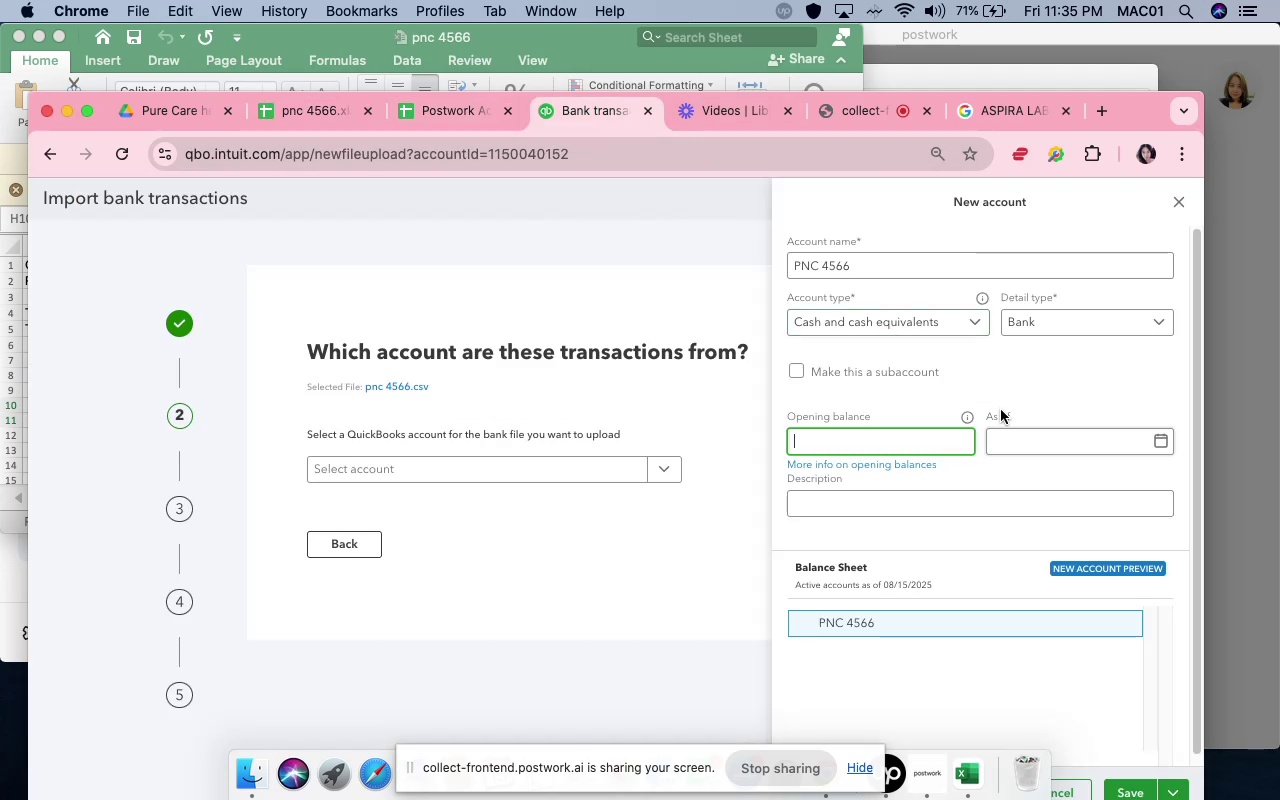 
key(Meta+V)
 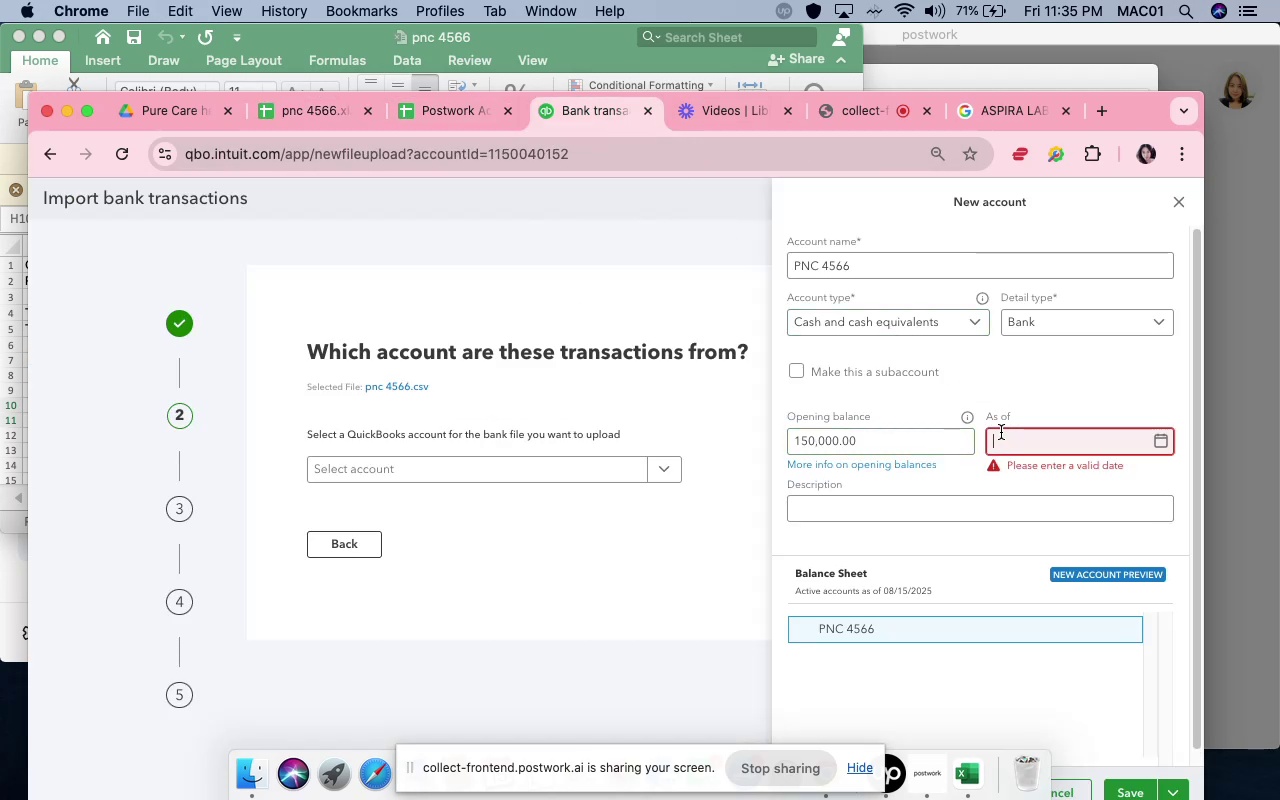 
type(1/1/24)
 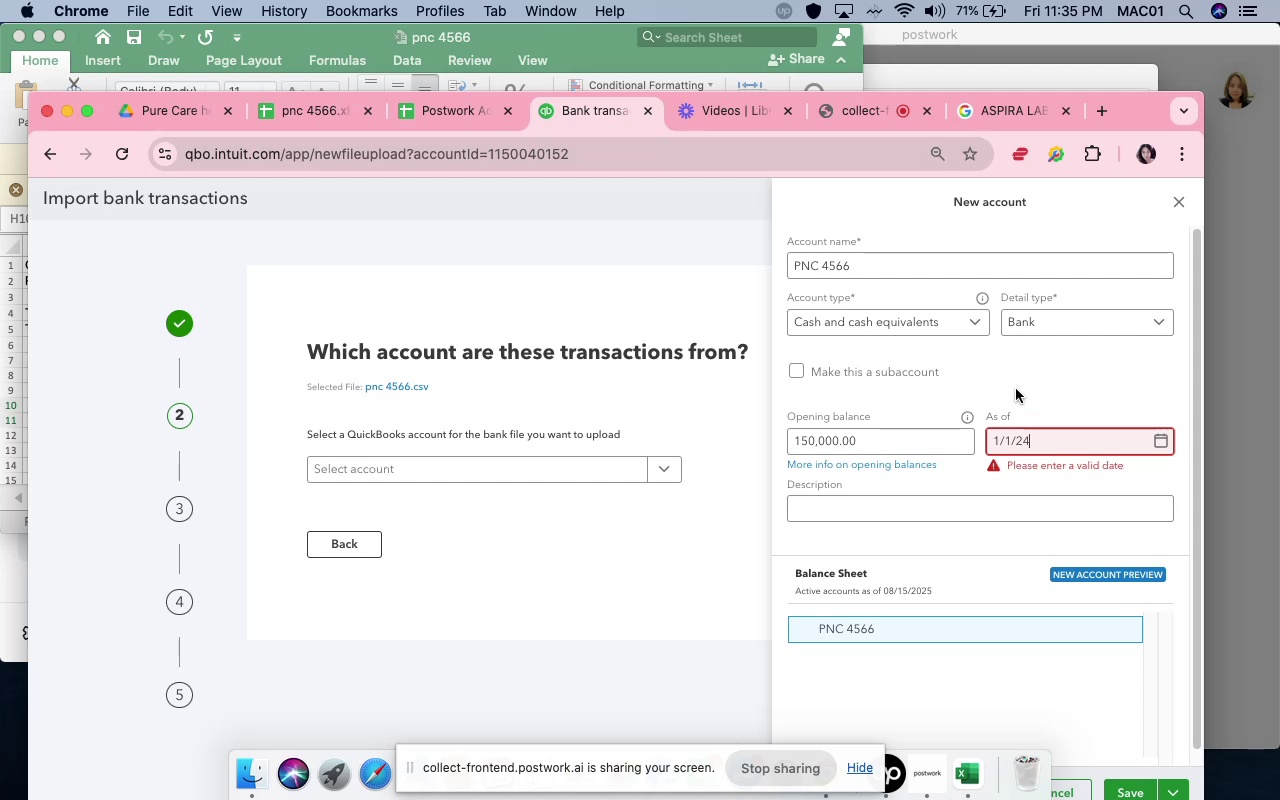 
left_click([1021, 382])
 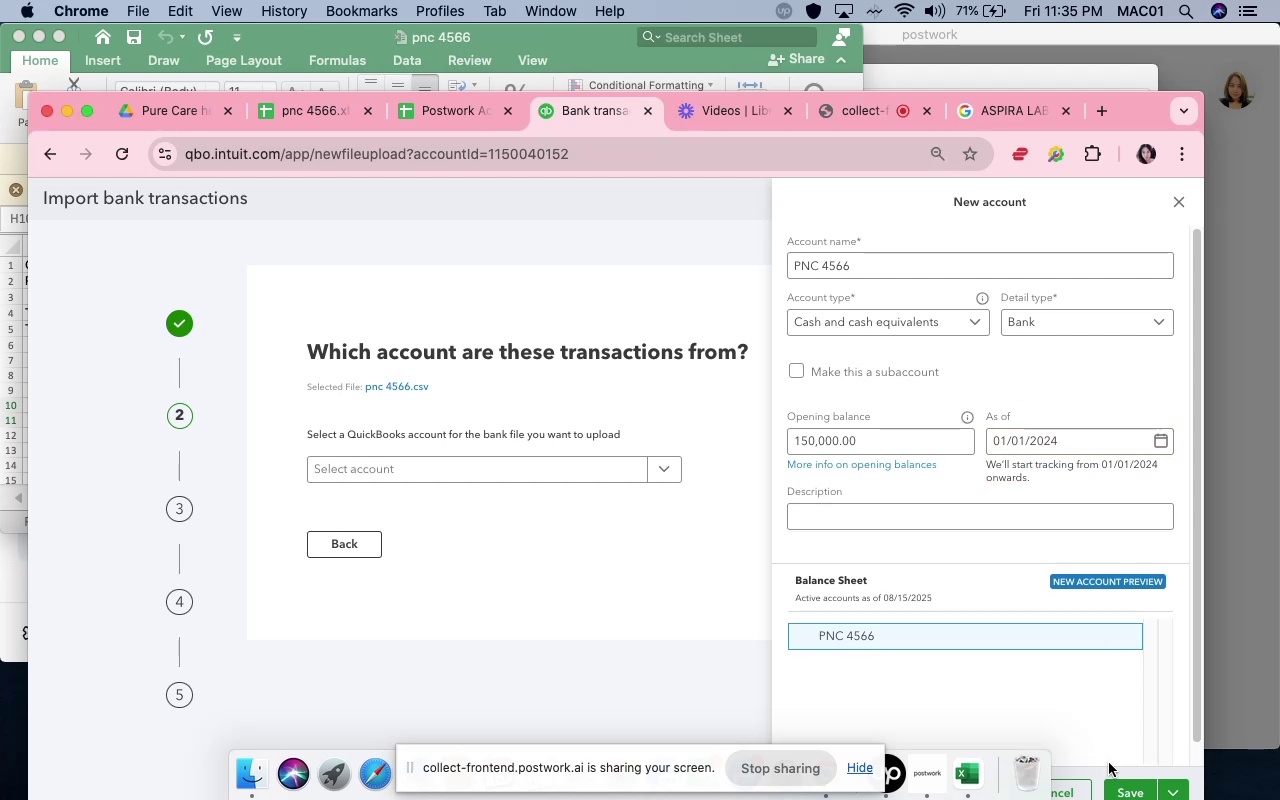 
left_click([1126, 789])
 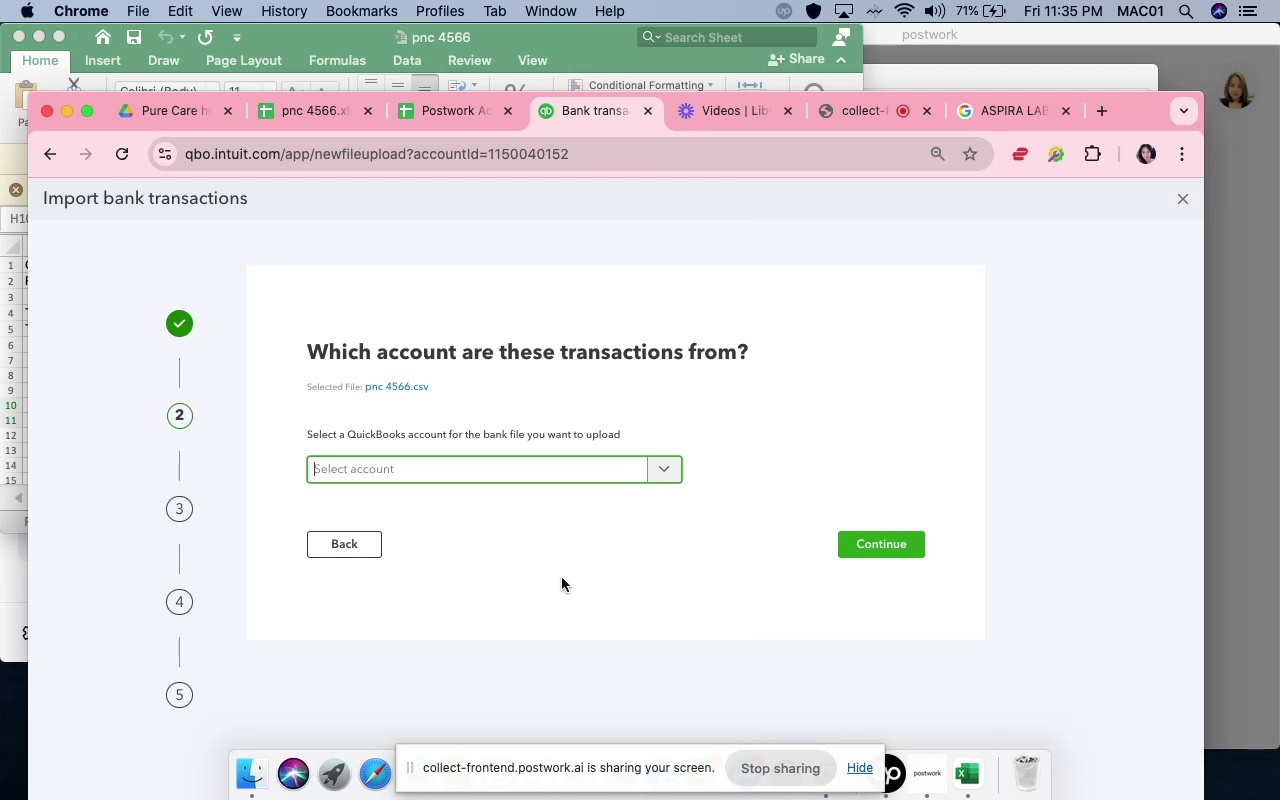 
wait(5.42)
 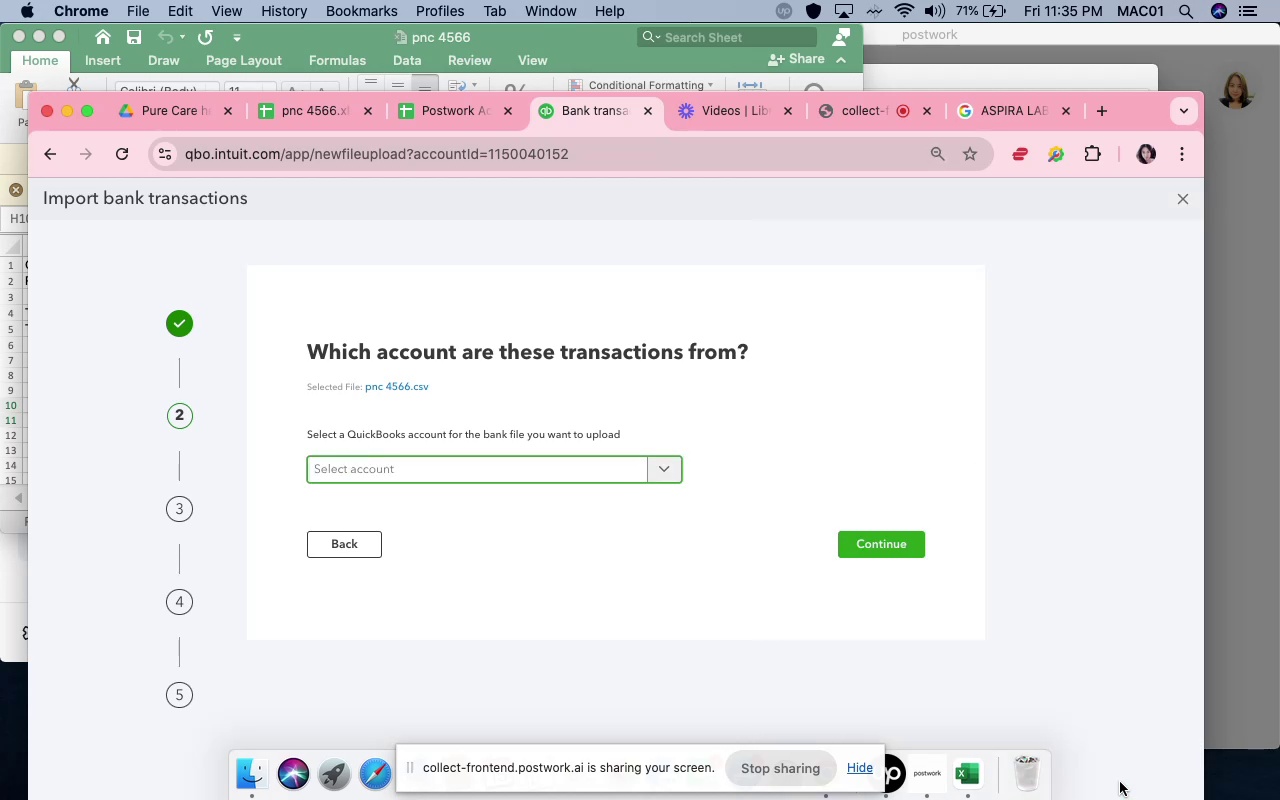 
left_click([463, 472])
 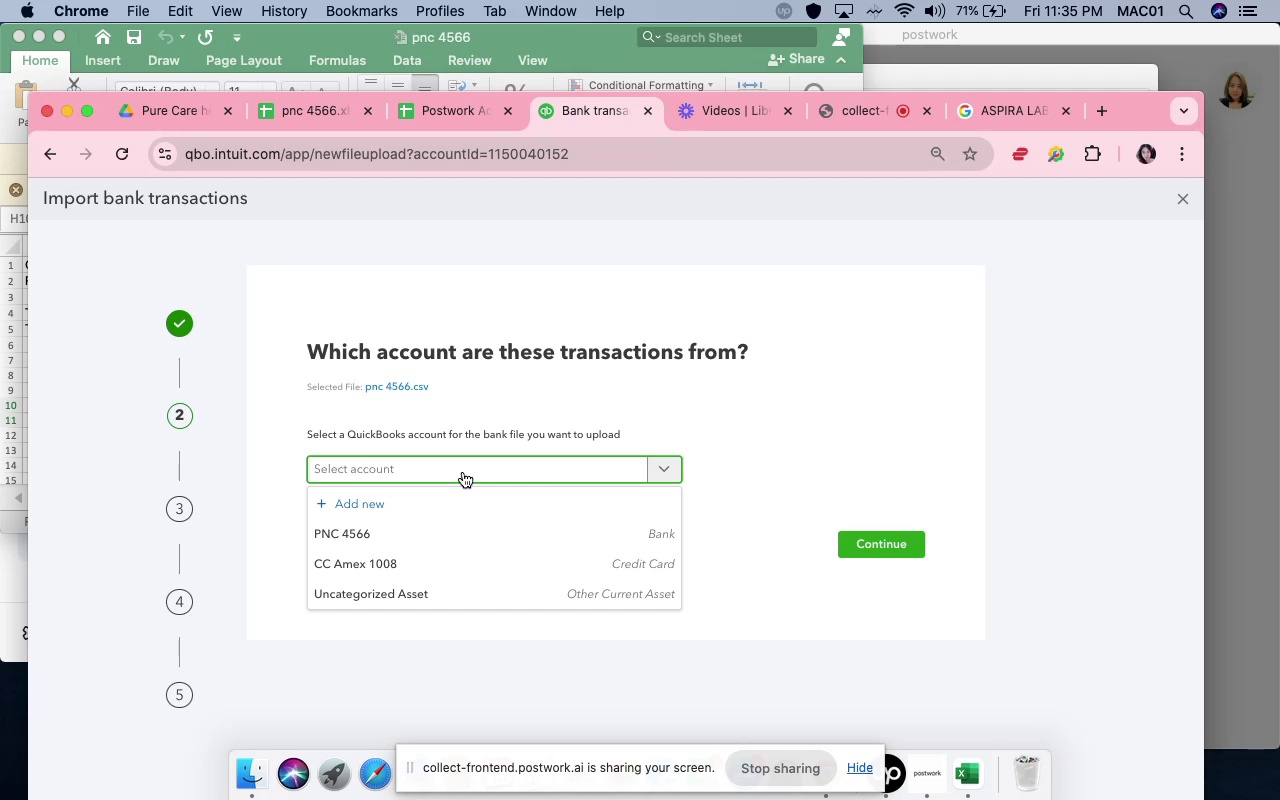 
left_click([483, 527])
 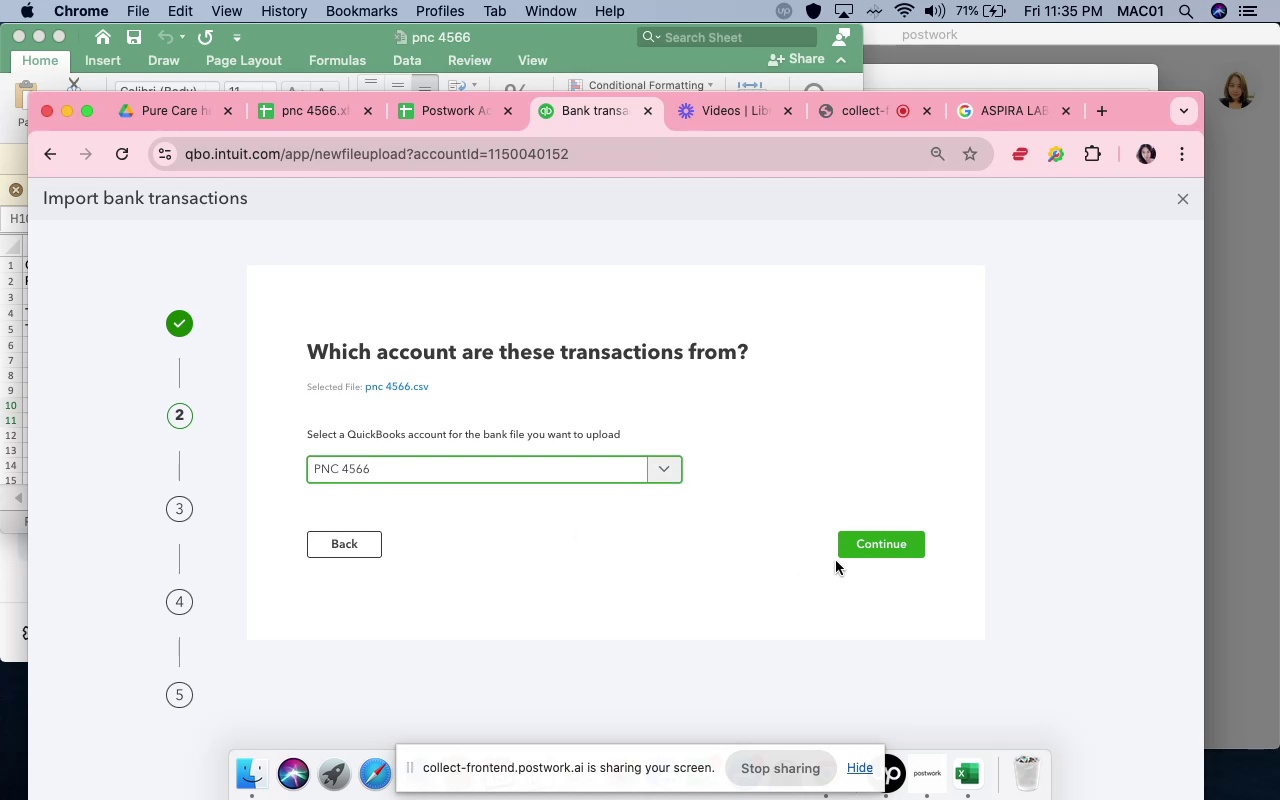 
left_click([847, 551])
 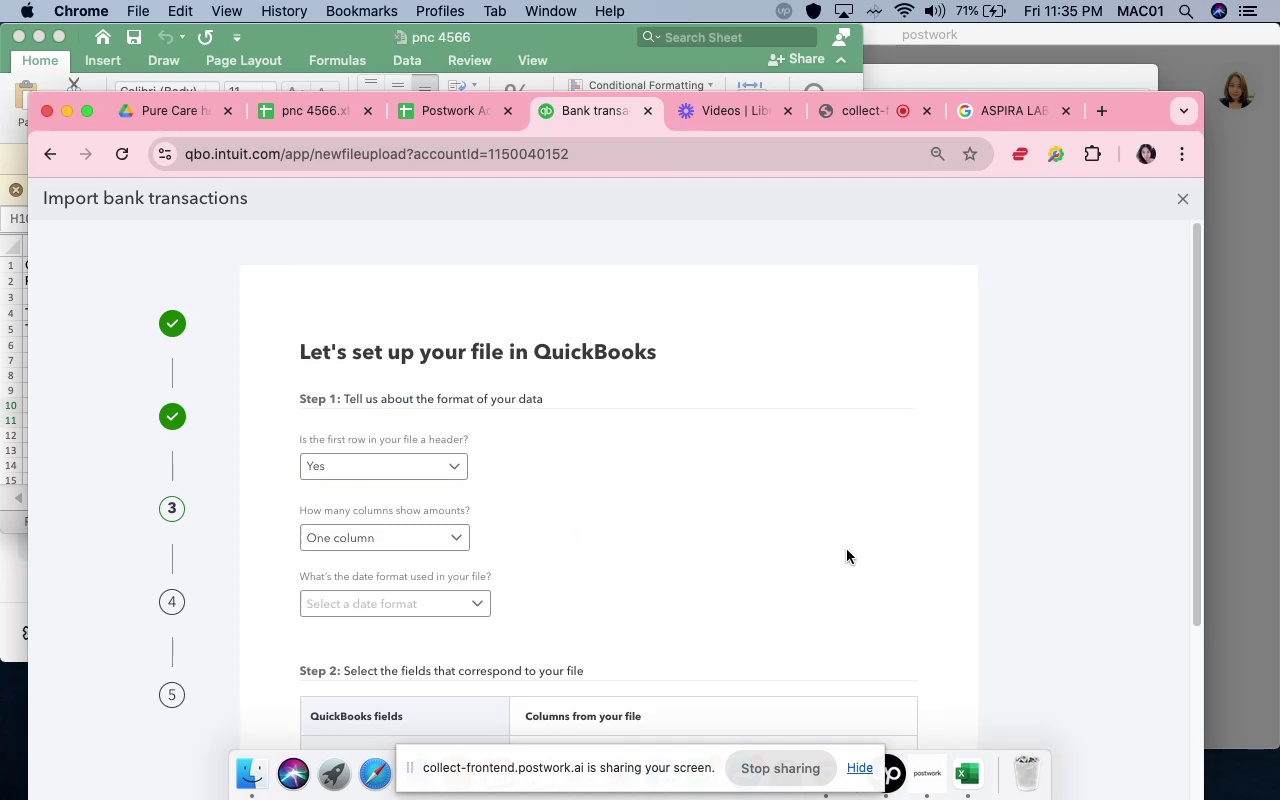 
scroll: coordinate [542, 546], scroll_direction: down, amount: 4.0
 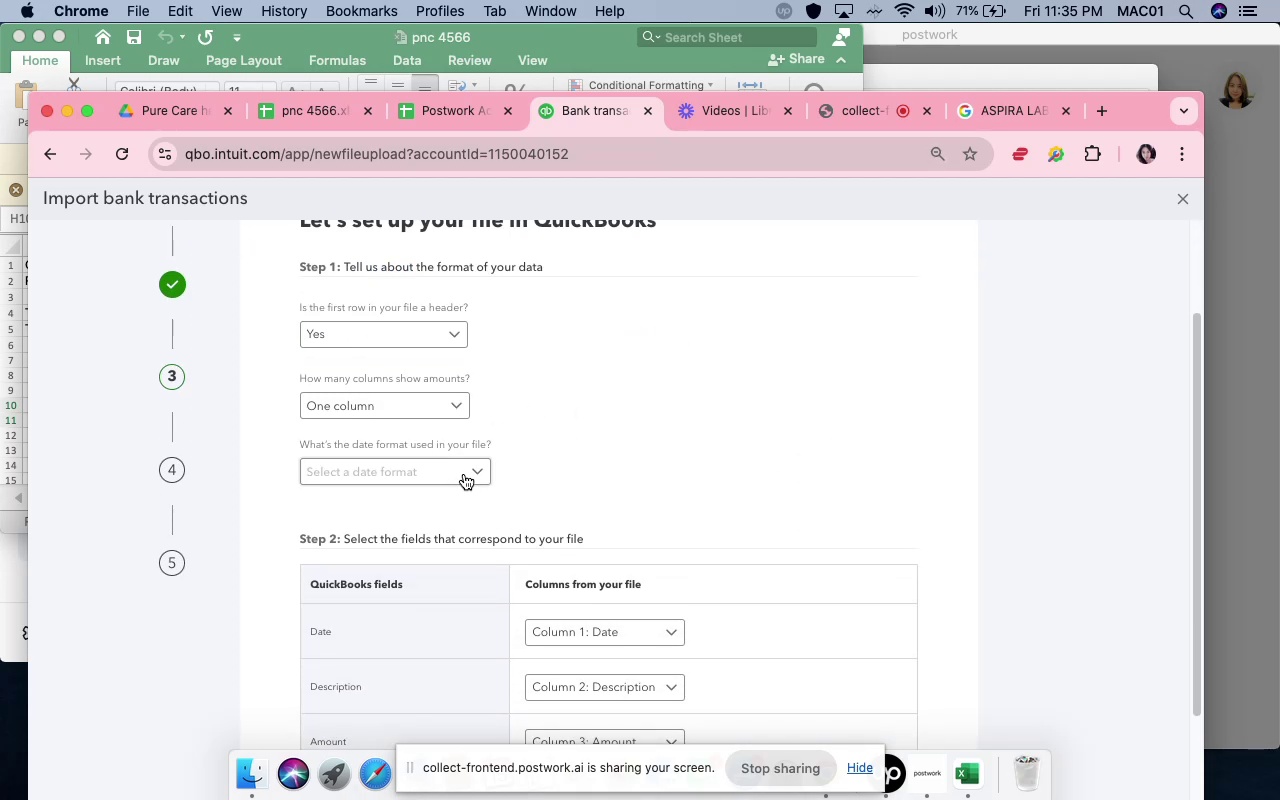 
left_click([464, 474])
 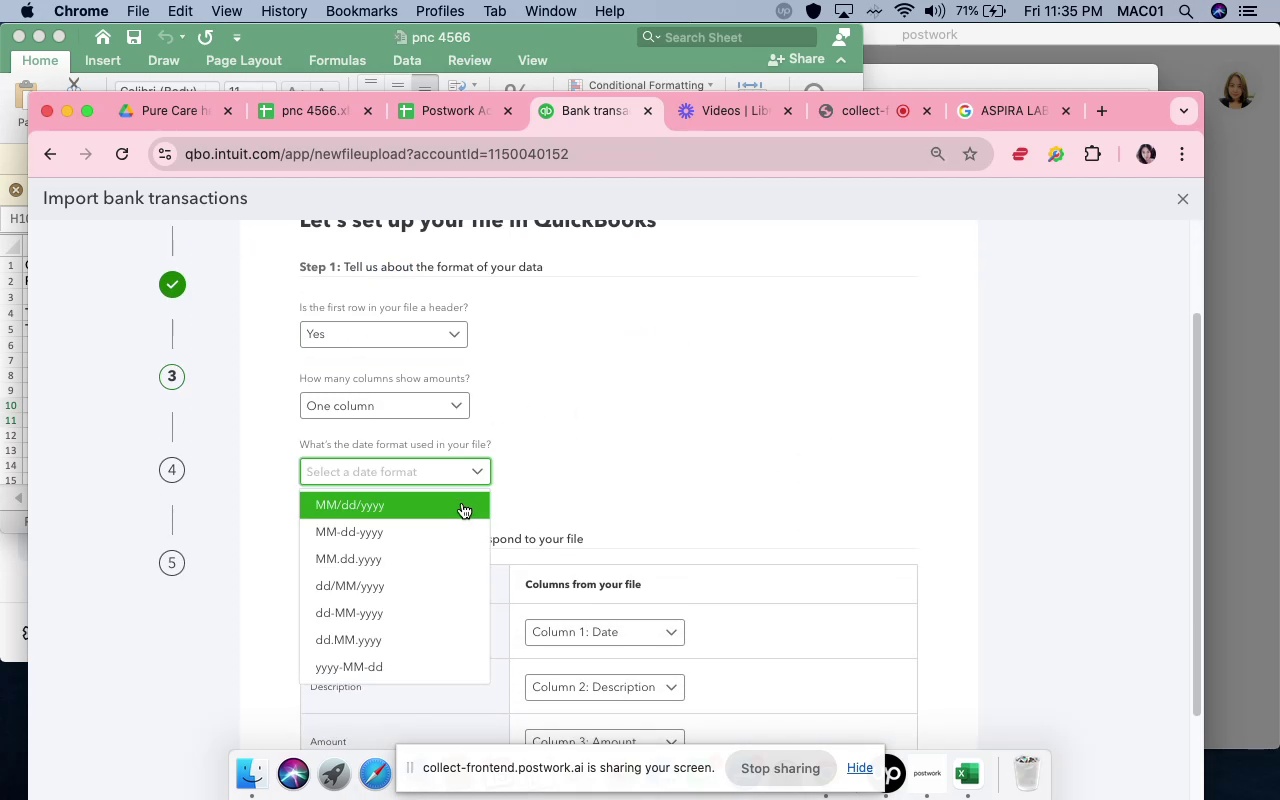 
left_click([462, 508])
 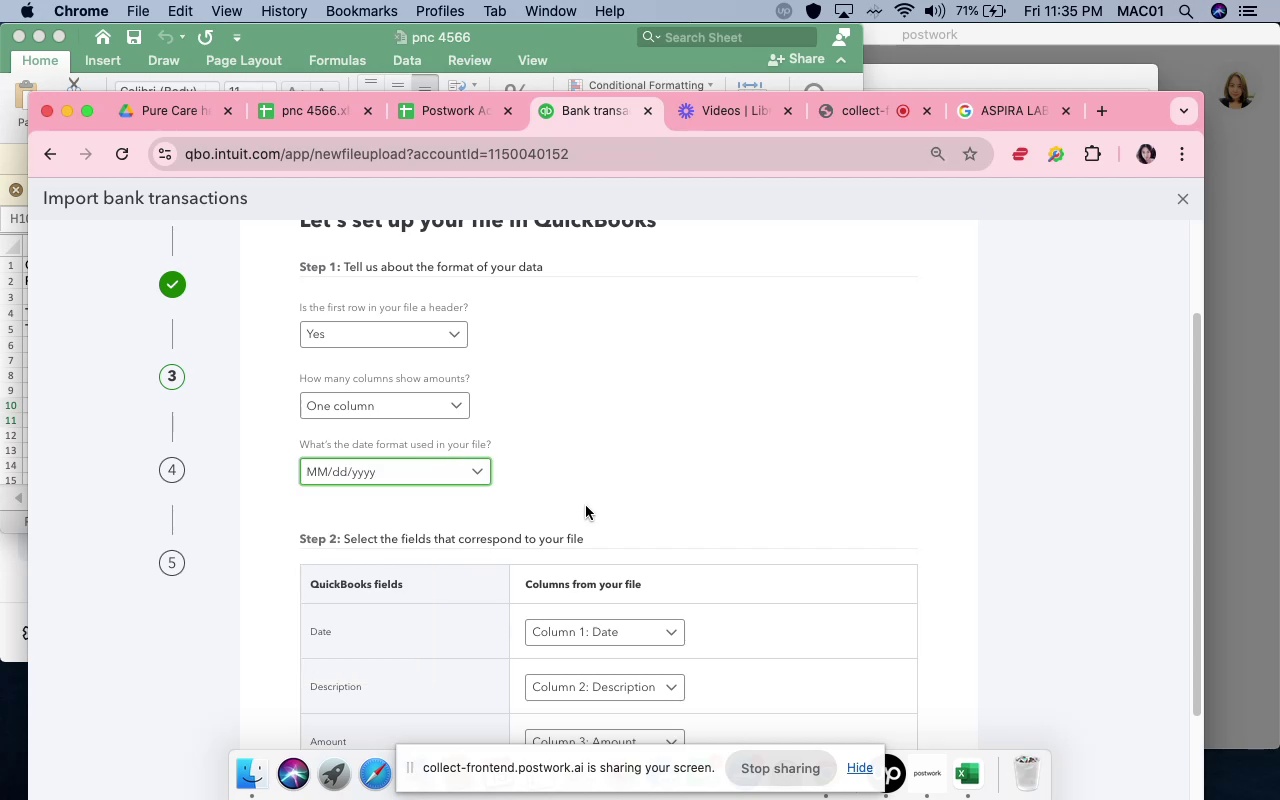 
left_click([634, 493])
 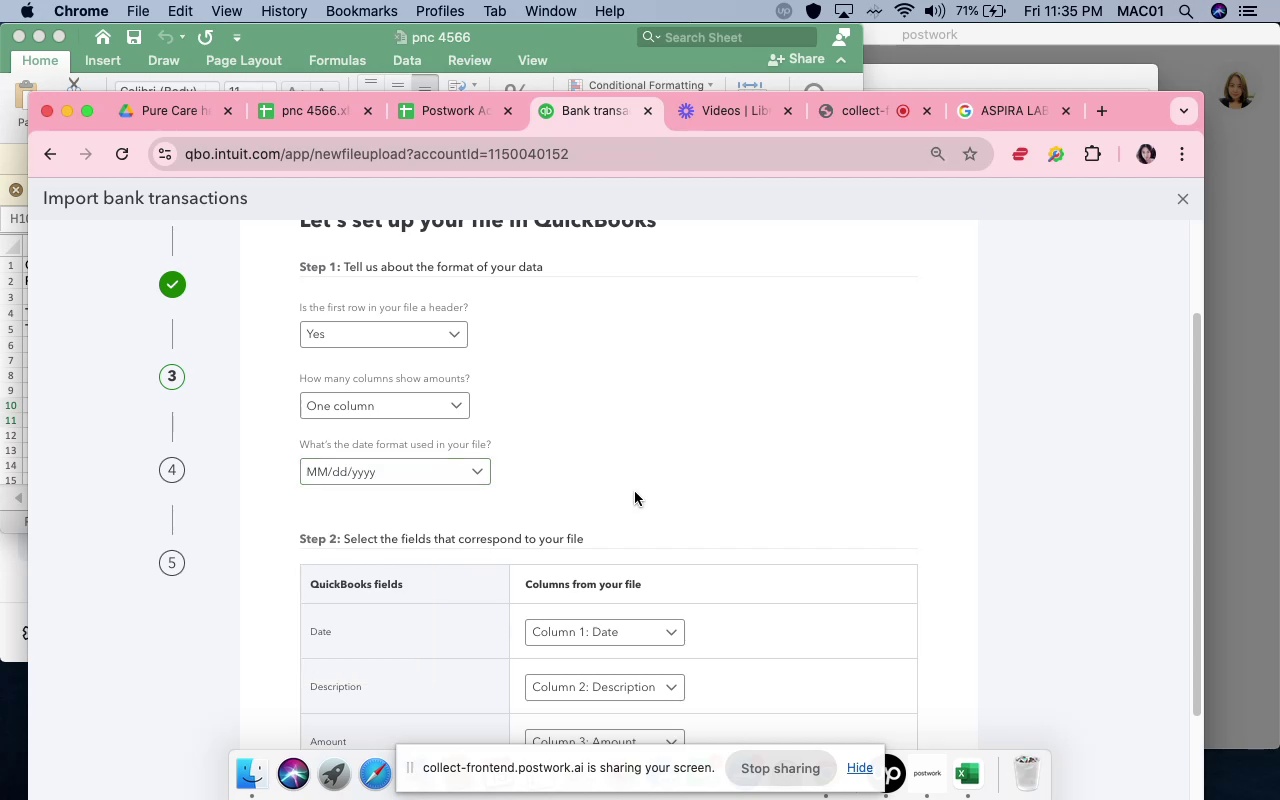 
scroll: coordinate [688, 498], scroll_direction: down, amount: 10.0
 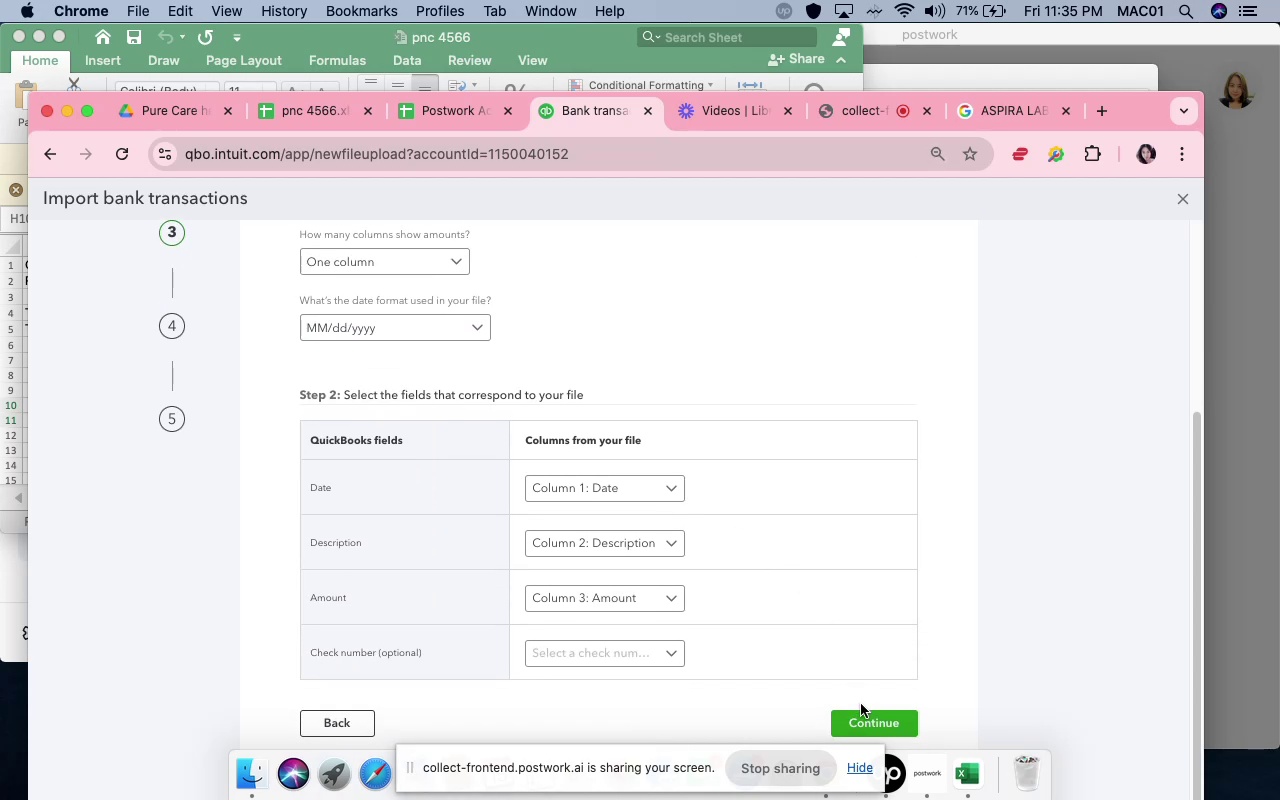 
left_click([865, 717])
 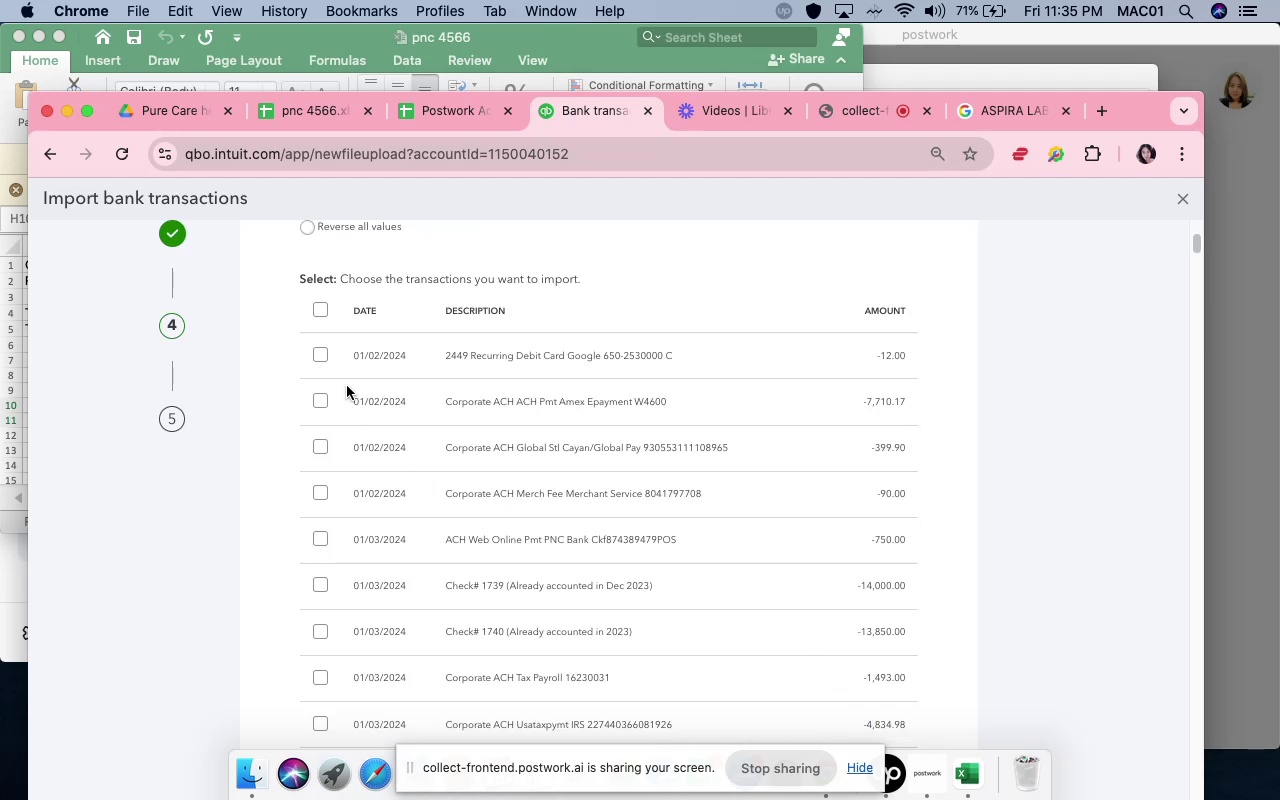 
left_click([324, 314])
 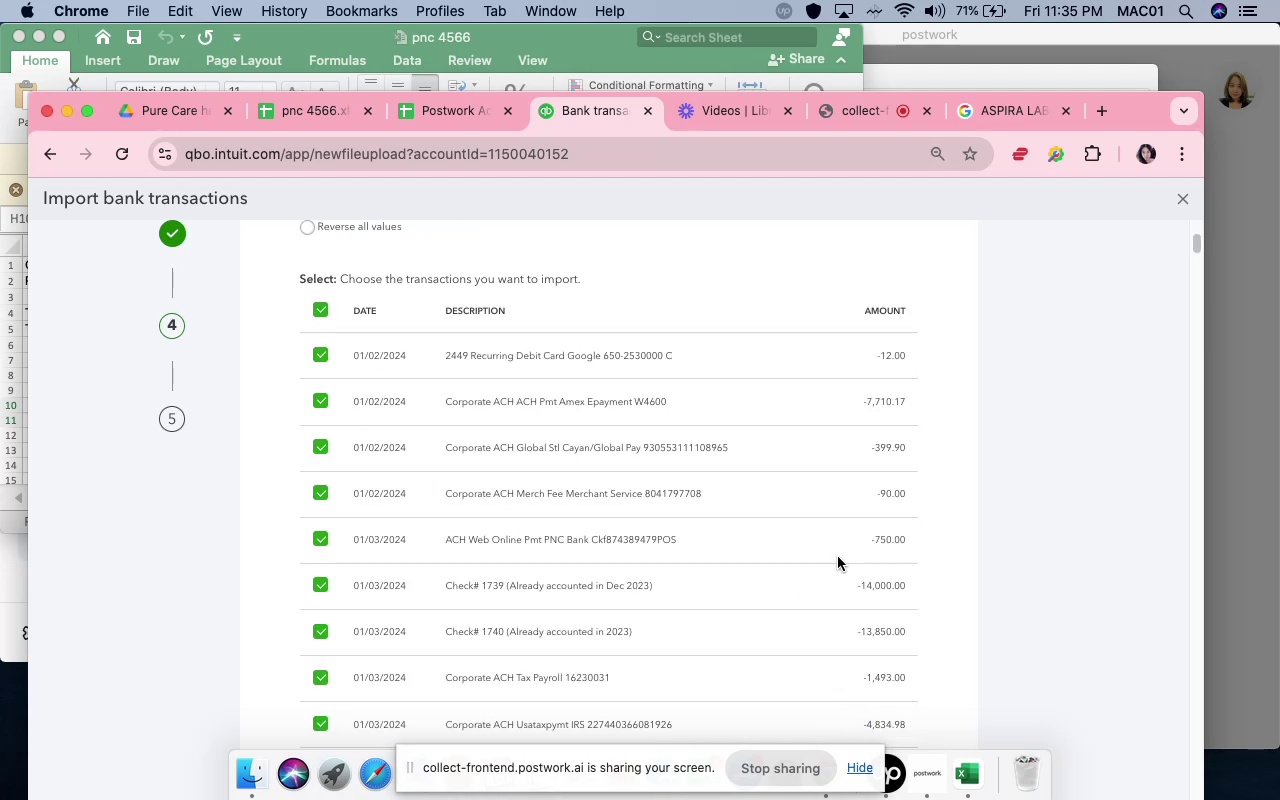 
scroll: coordinate [843, 560], scroll_direction: down, amount: 24.0
 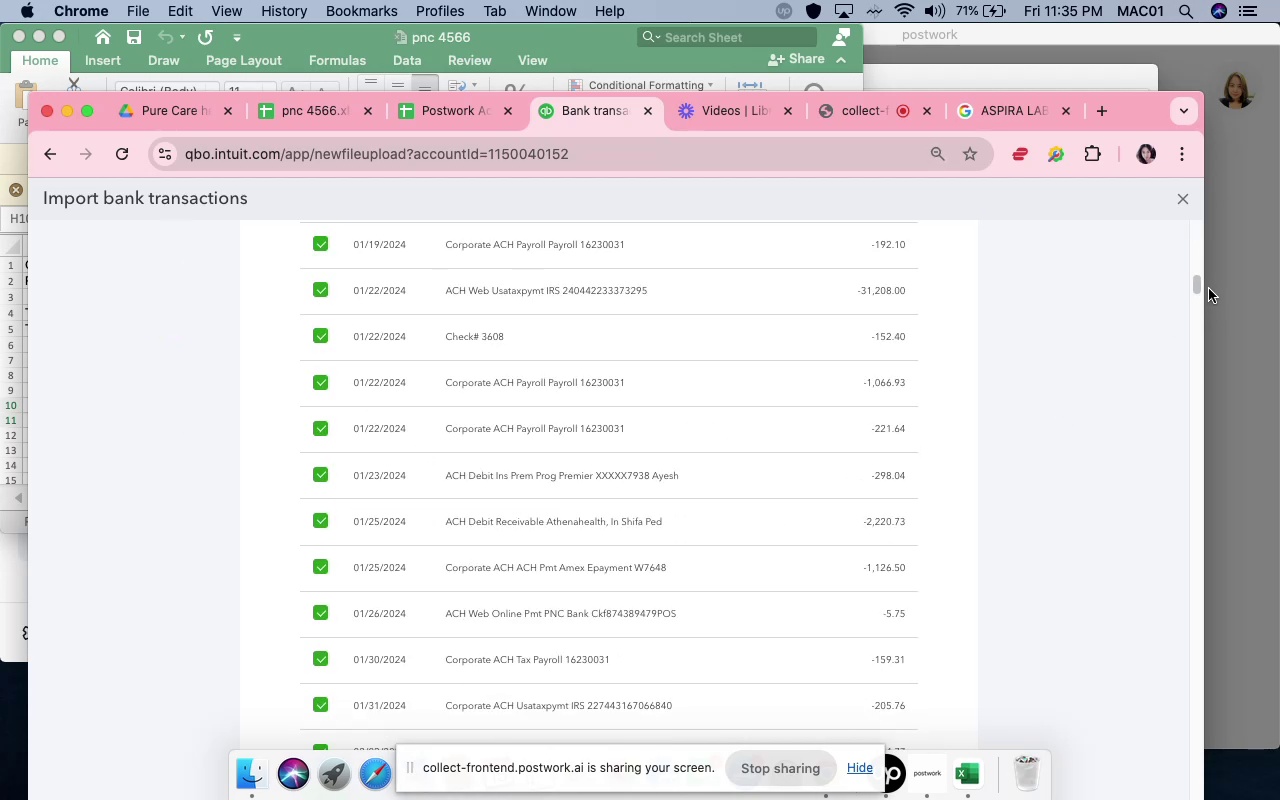 
left_click_drag(start_coordinate=[1198, 286], to_coordinate=[1196, 799])
 